 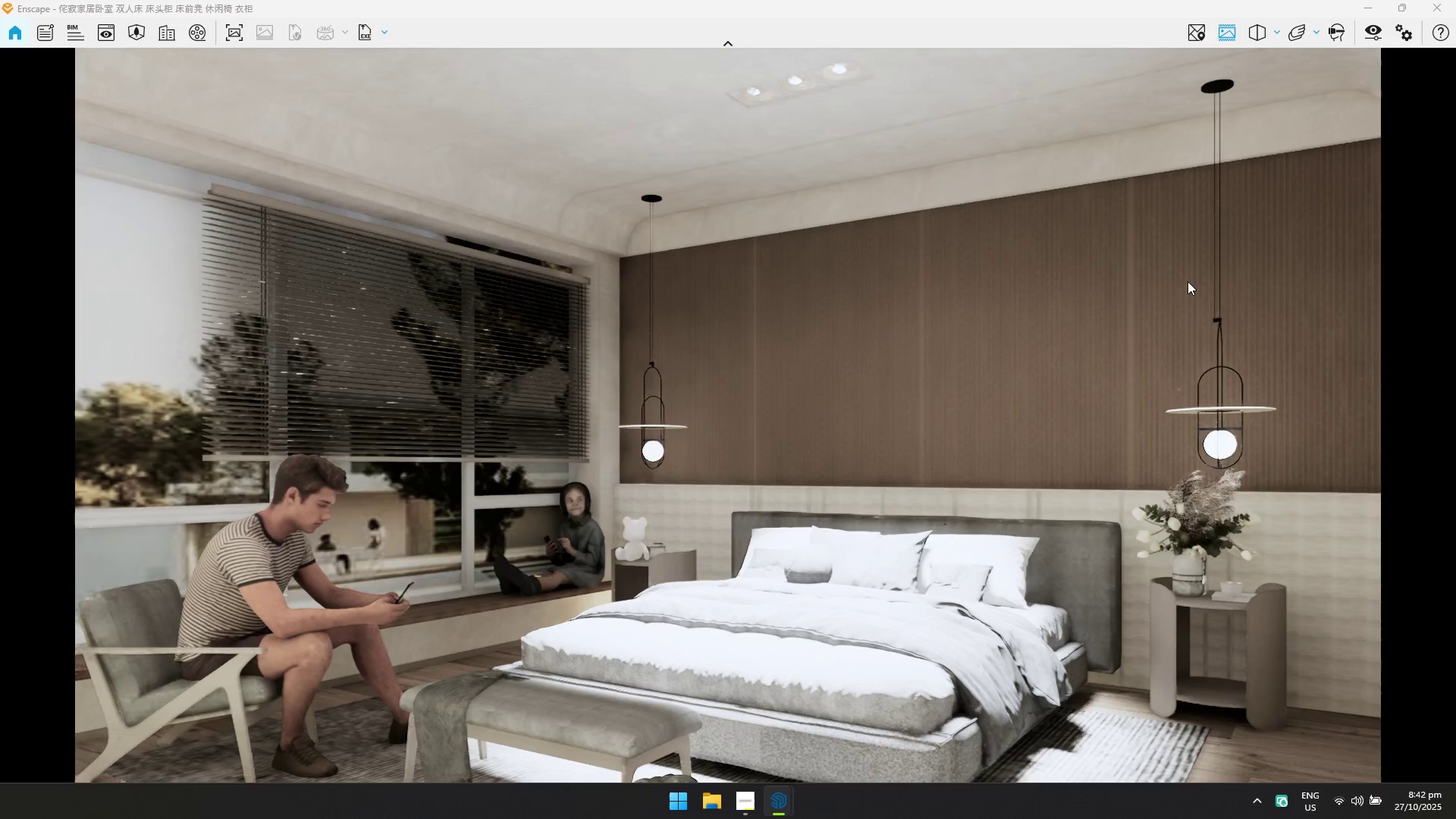 
hold_key(key=AltLeft, duration=0.69)
 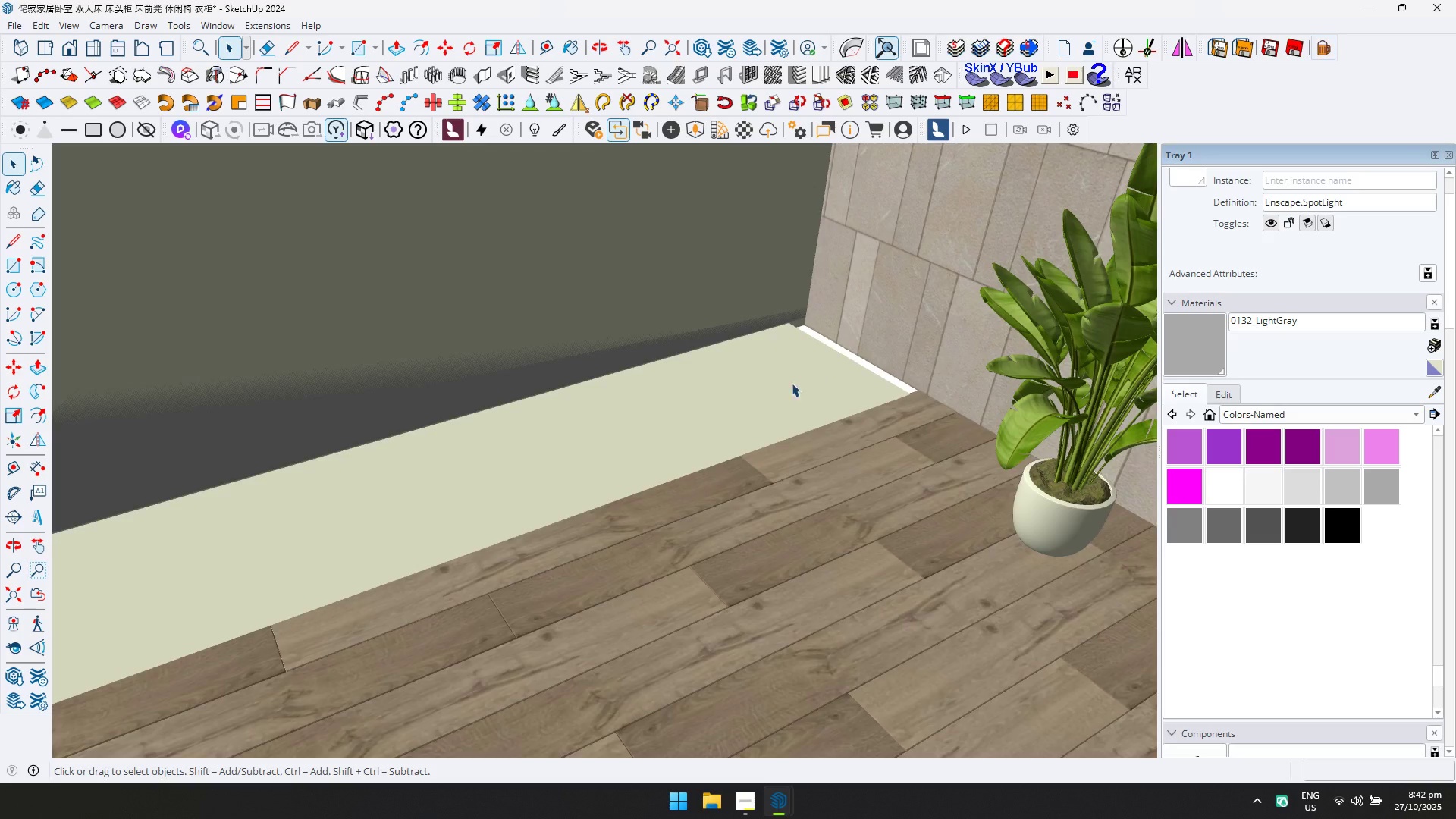 
scroll: coordinate [572, 388], scroll_direction: down, amount: 5.0
 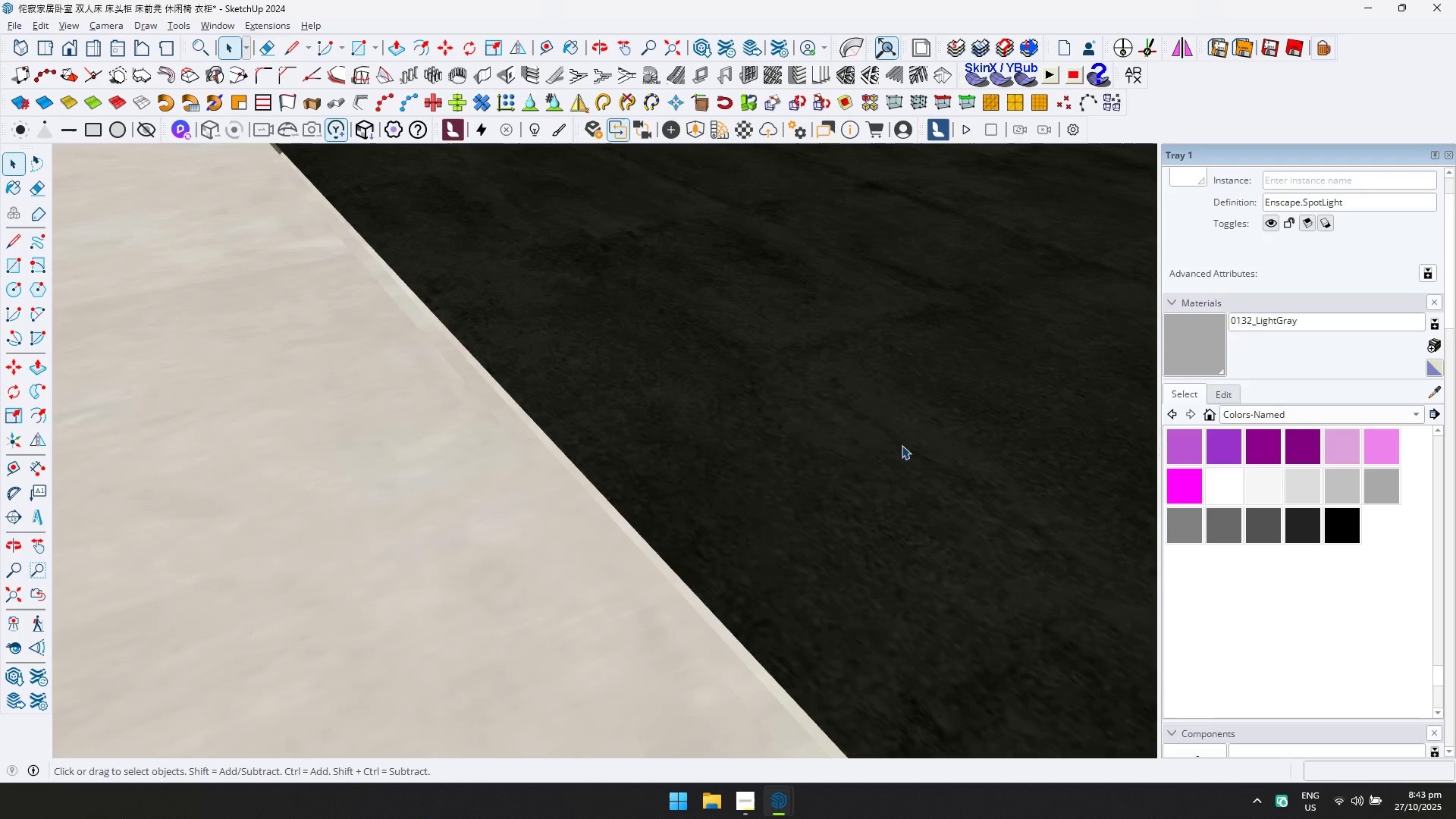 
hold_key(key=ShiftLeft, duration=0.41)
 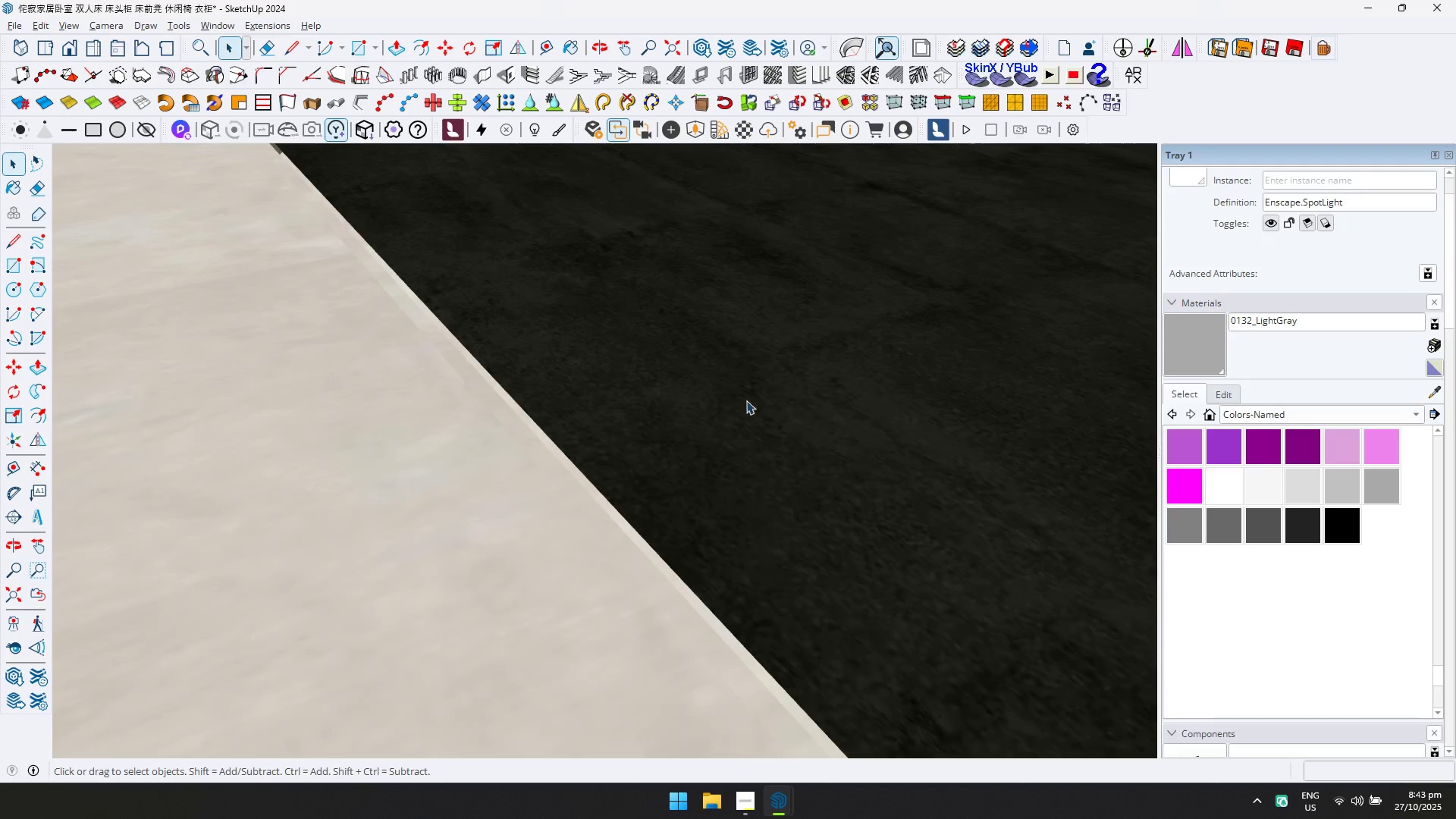 
scroll: coordinate [730, 359], scroll_direction: down, amount: 36.0
 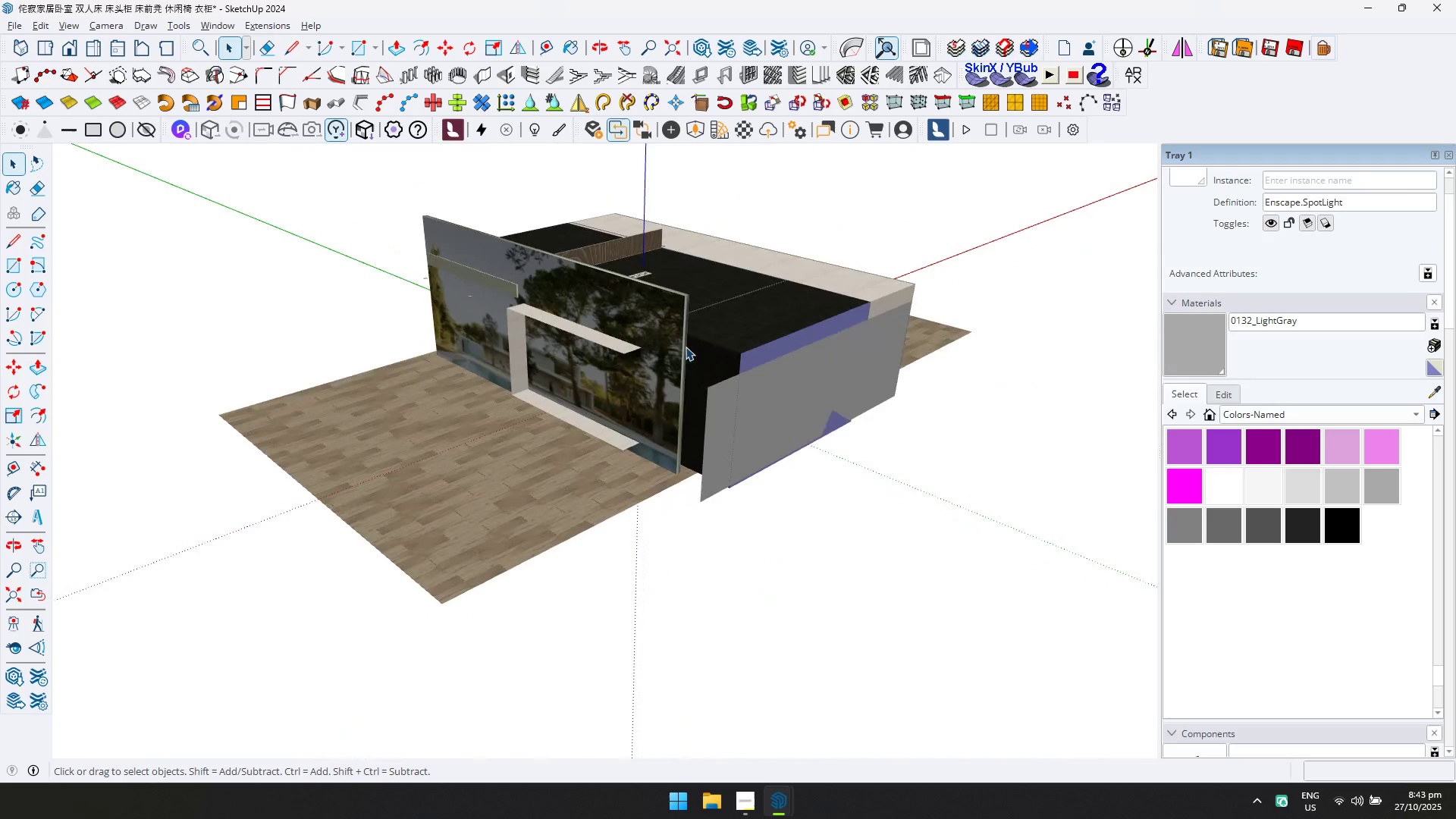 
left_click([544, 268])
 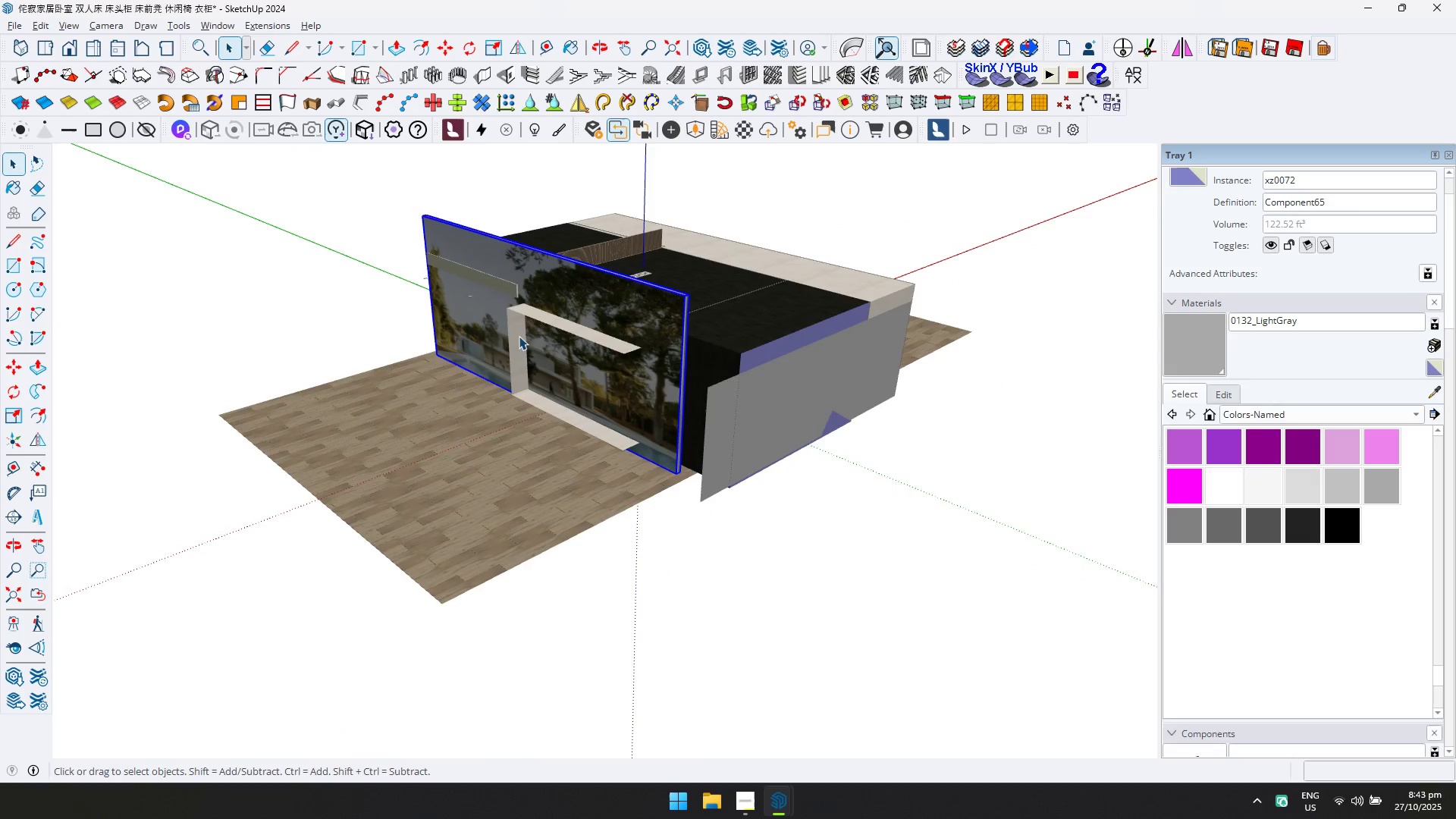 
key(M)
 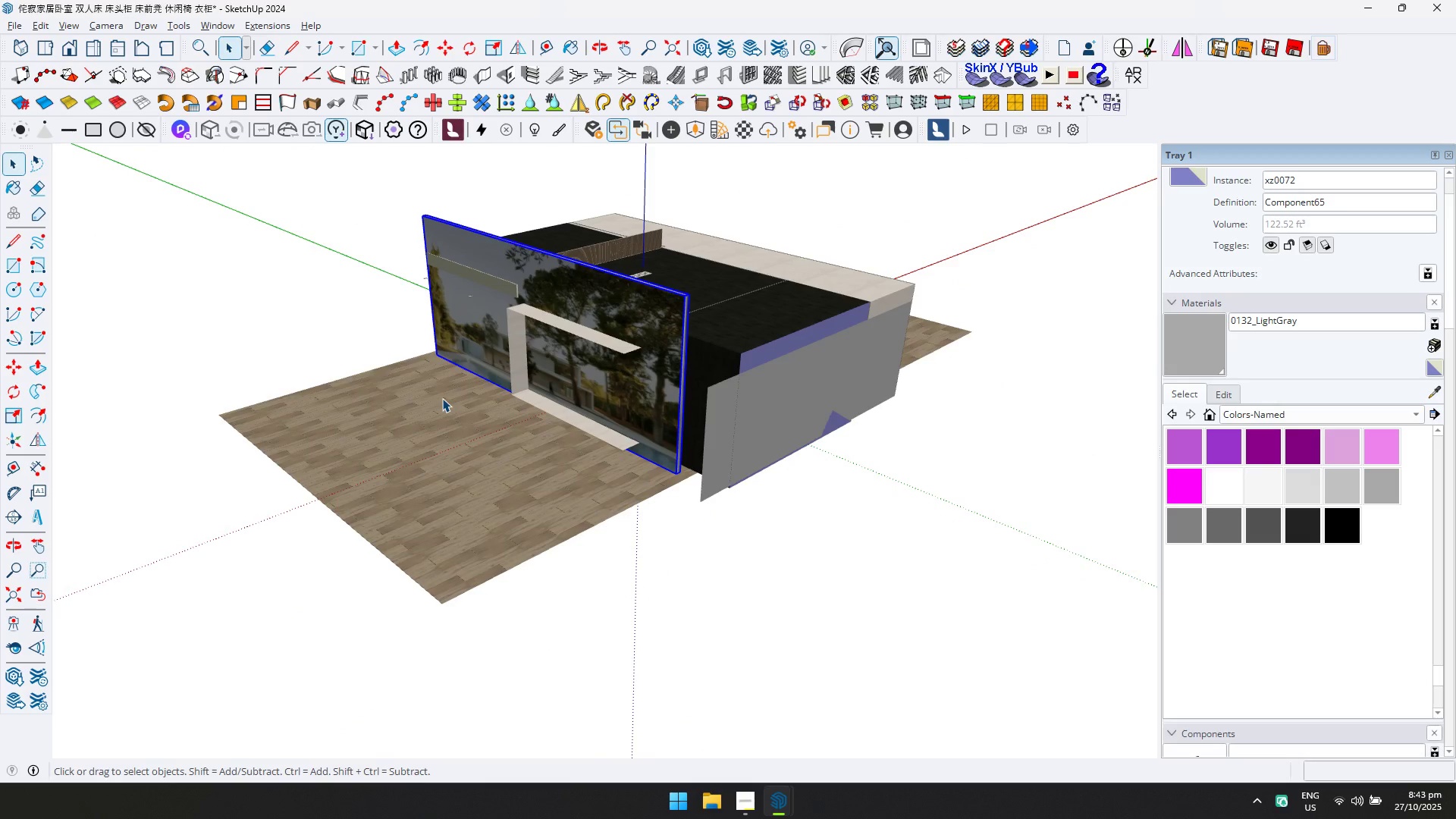 
left_click_drag(start_coordinate=[441, 399], to_coordinate=[436, 400])
 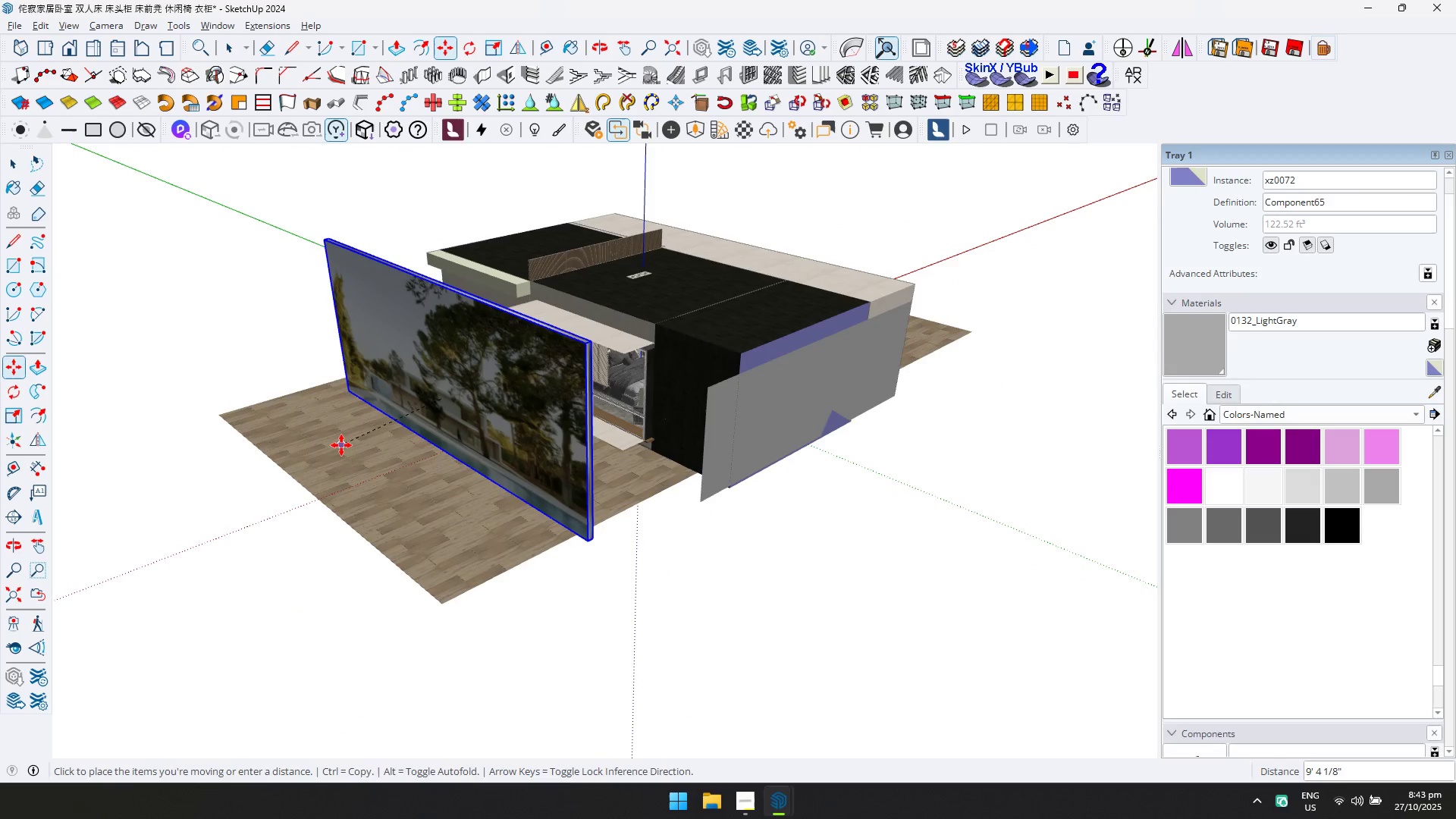 
left_click([340, 438])
 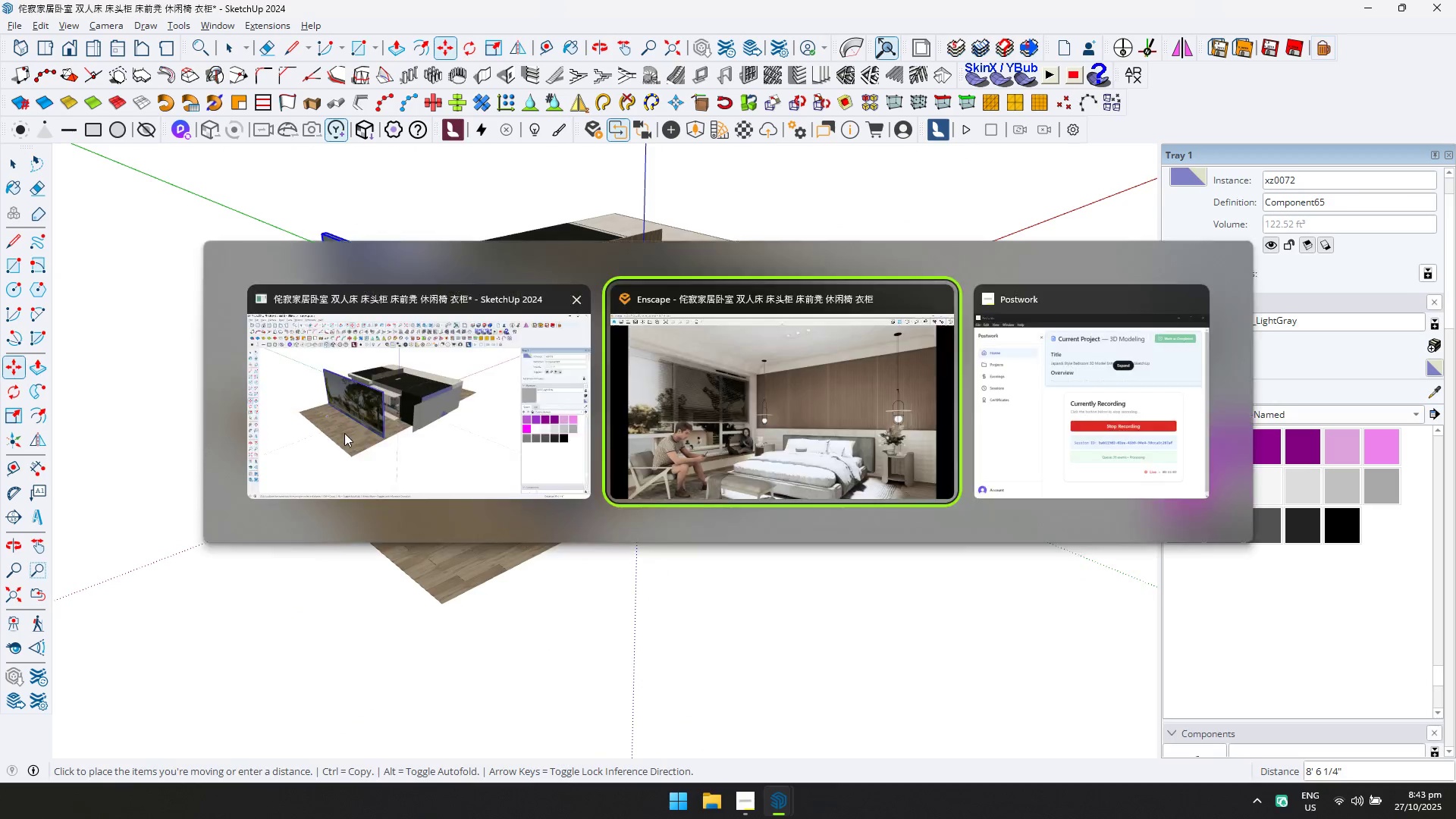 
key(Alt+AltLeft)
 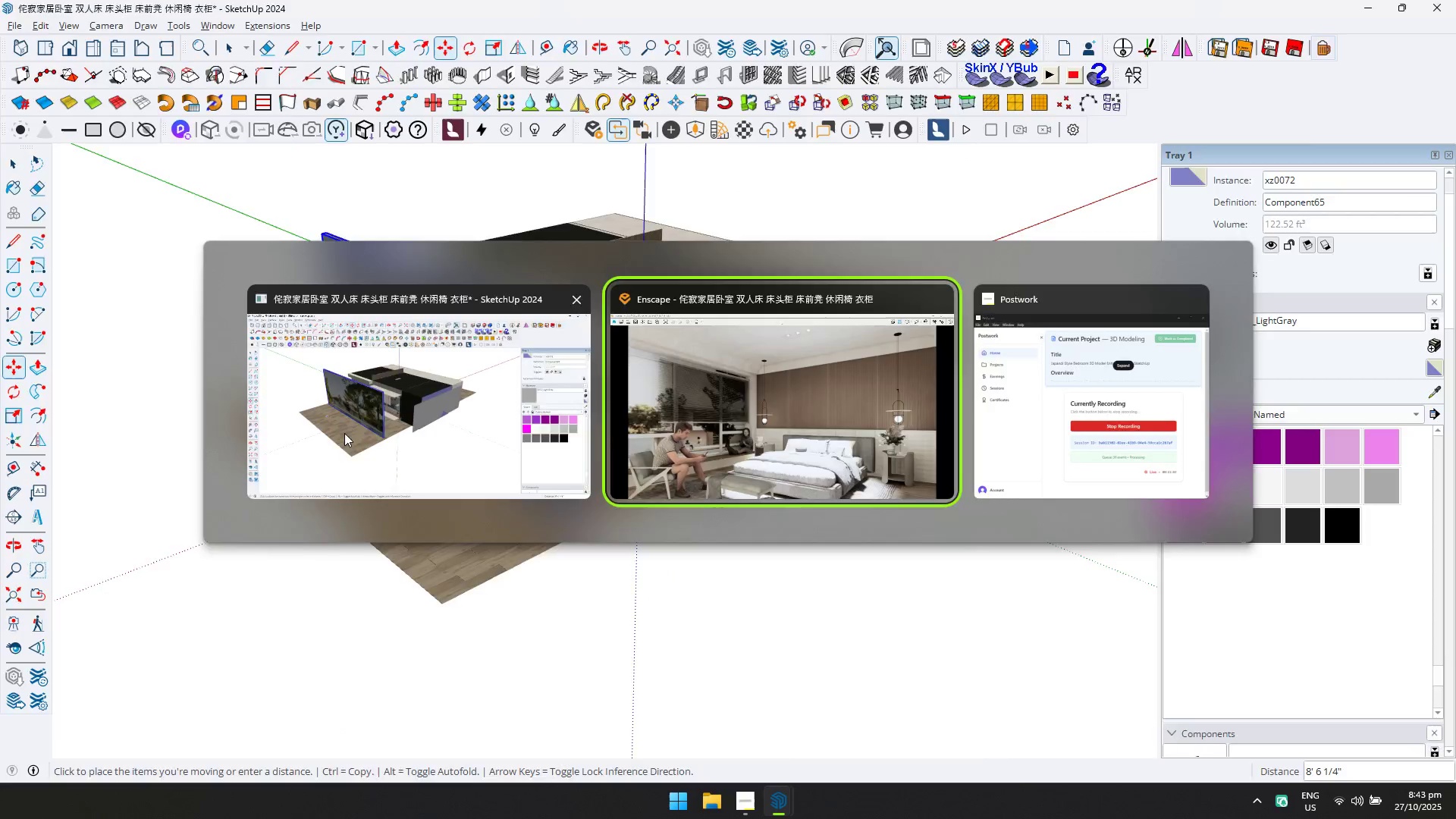 
key(Alt+Tab)
 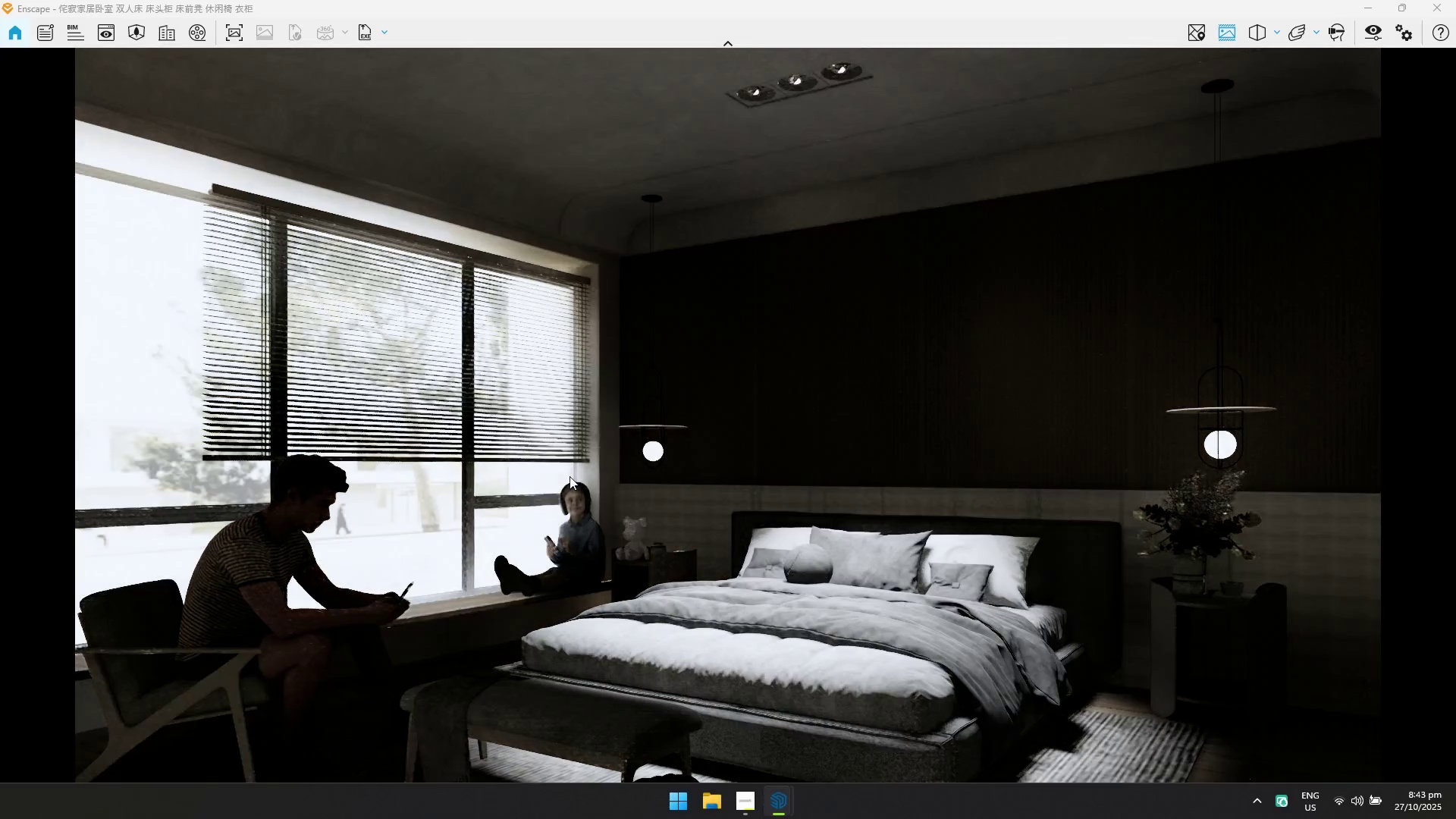 
key(Alt+AltLeft)
 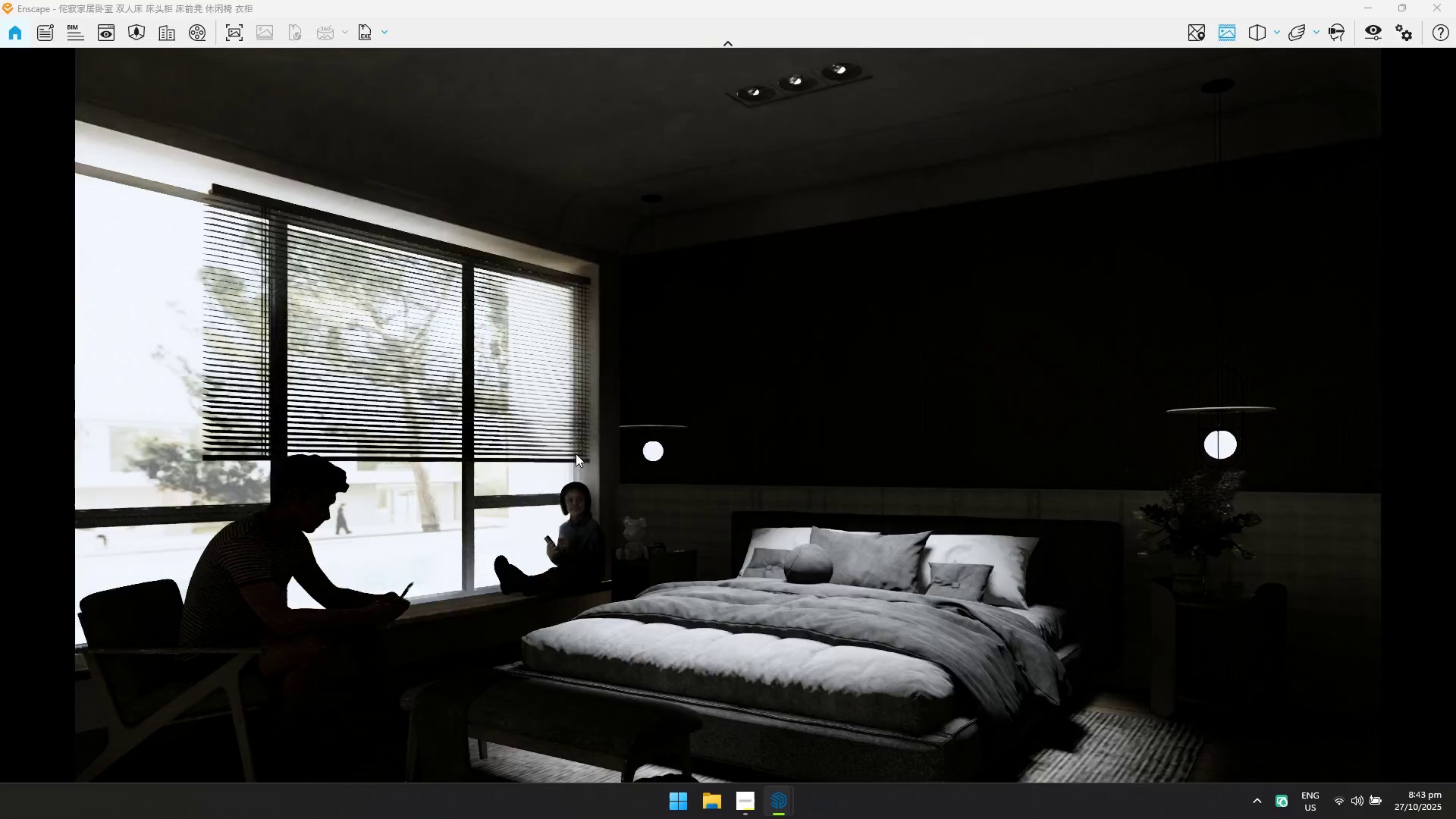 
key(Alt+Tab)
 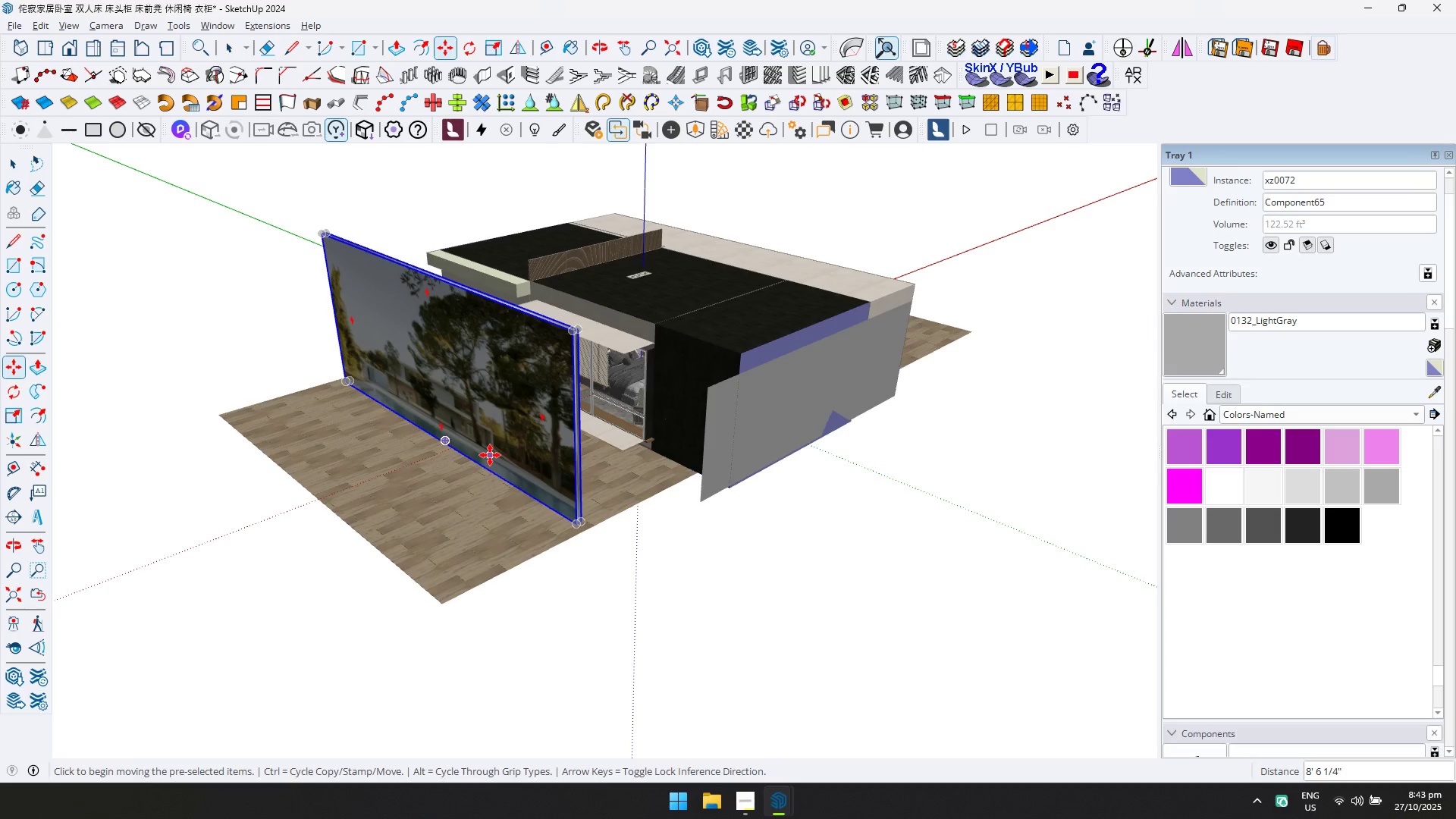 
left_click([490, 455])
 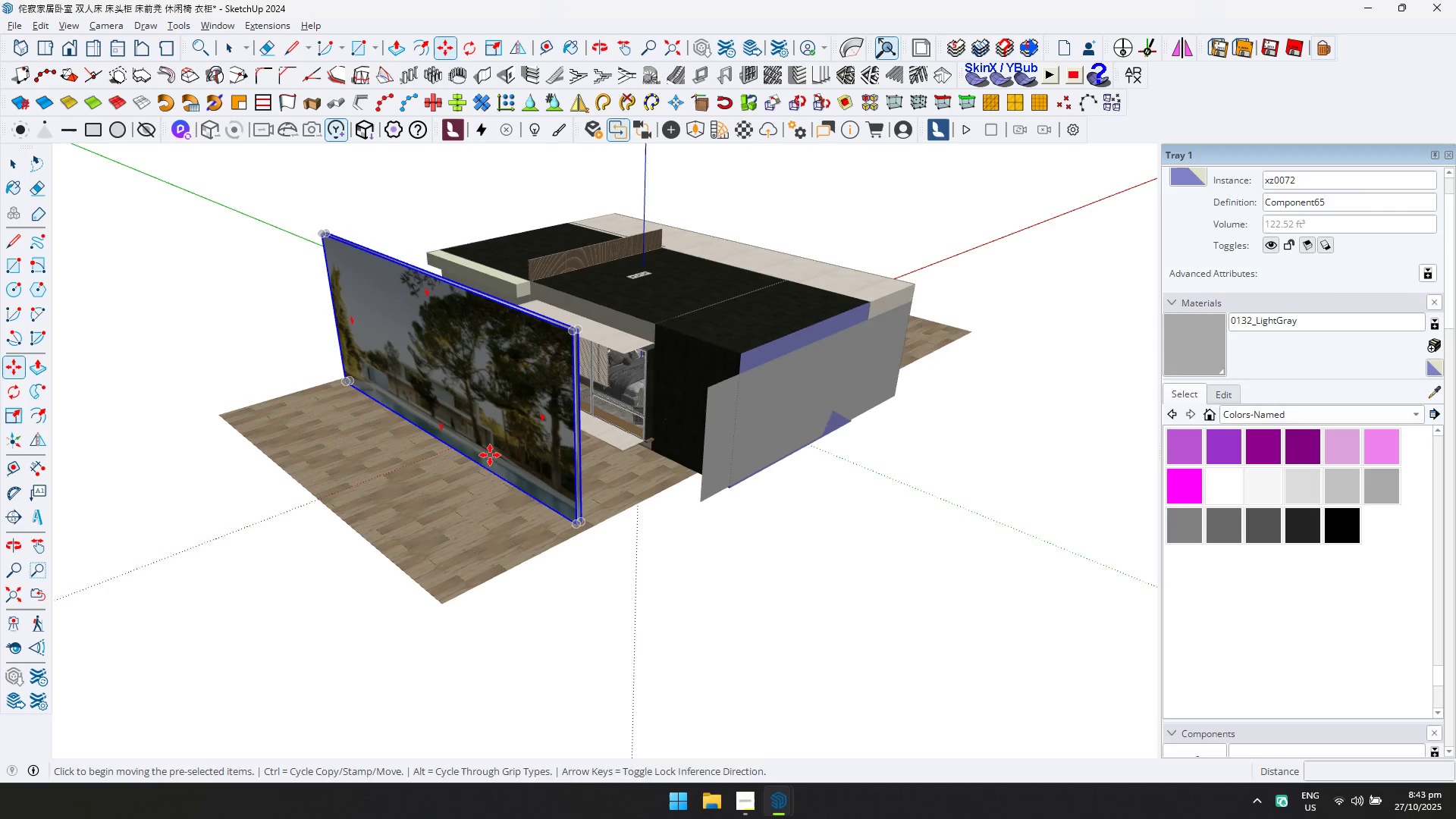 
key(ArrowUp)
 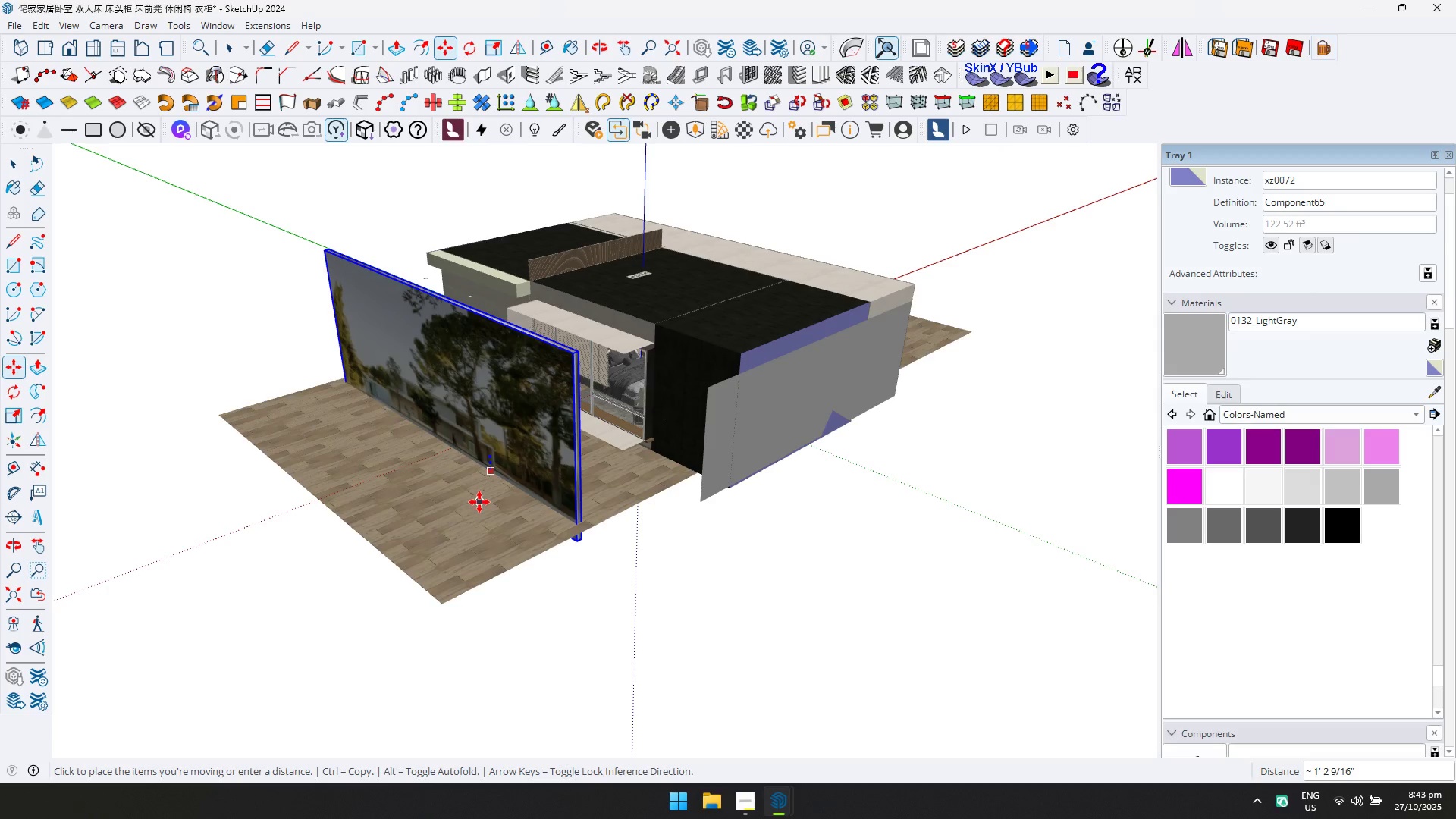 
left_click([478, 504])
 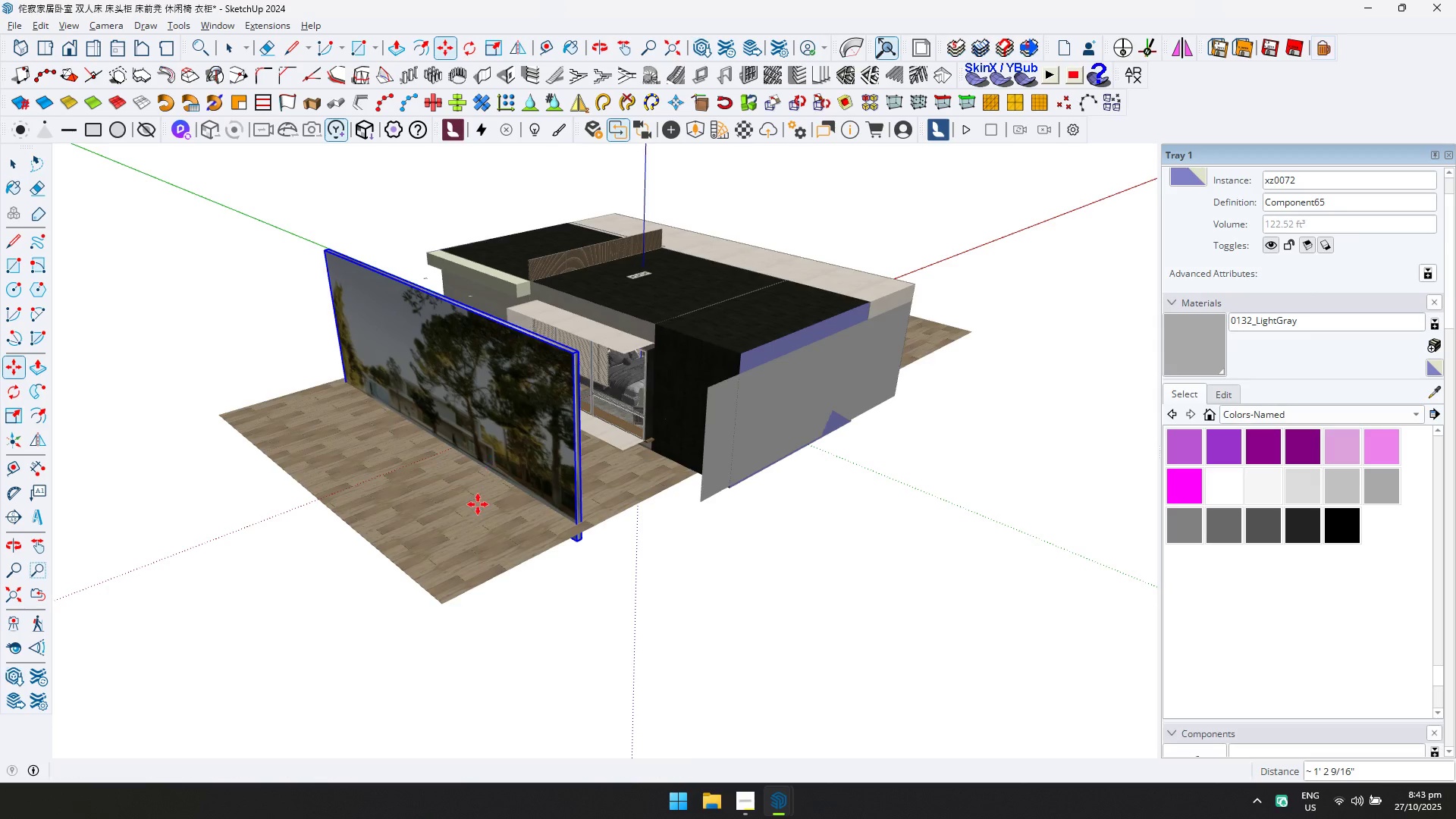 
key(Alt+AltLeft)
 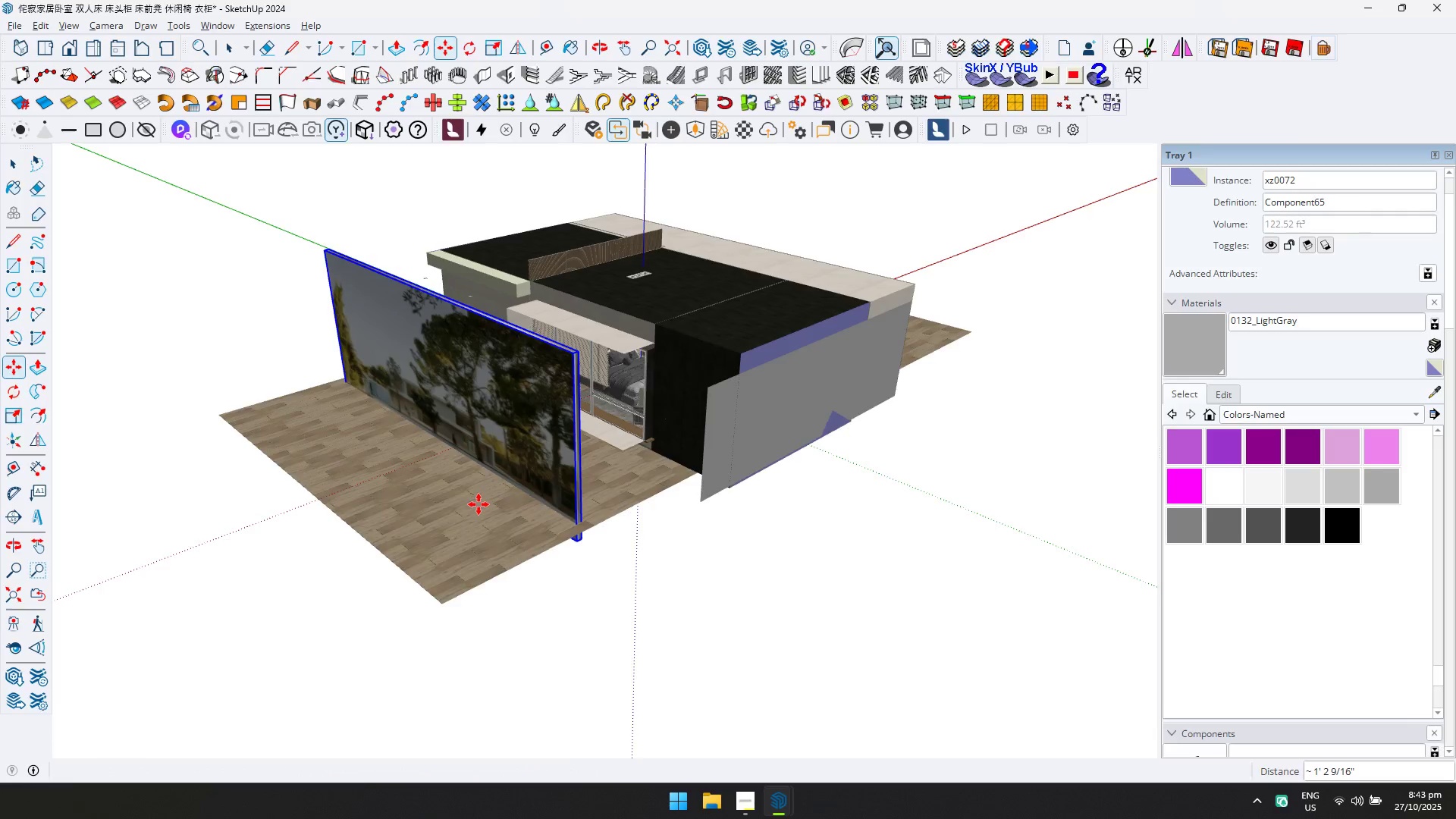 
key(Alt+Tab)
 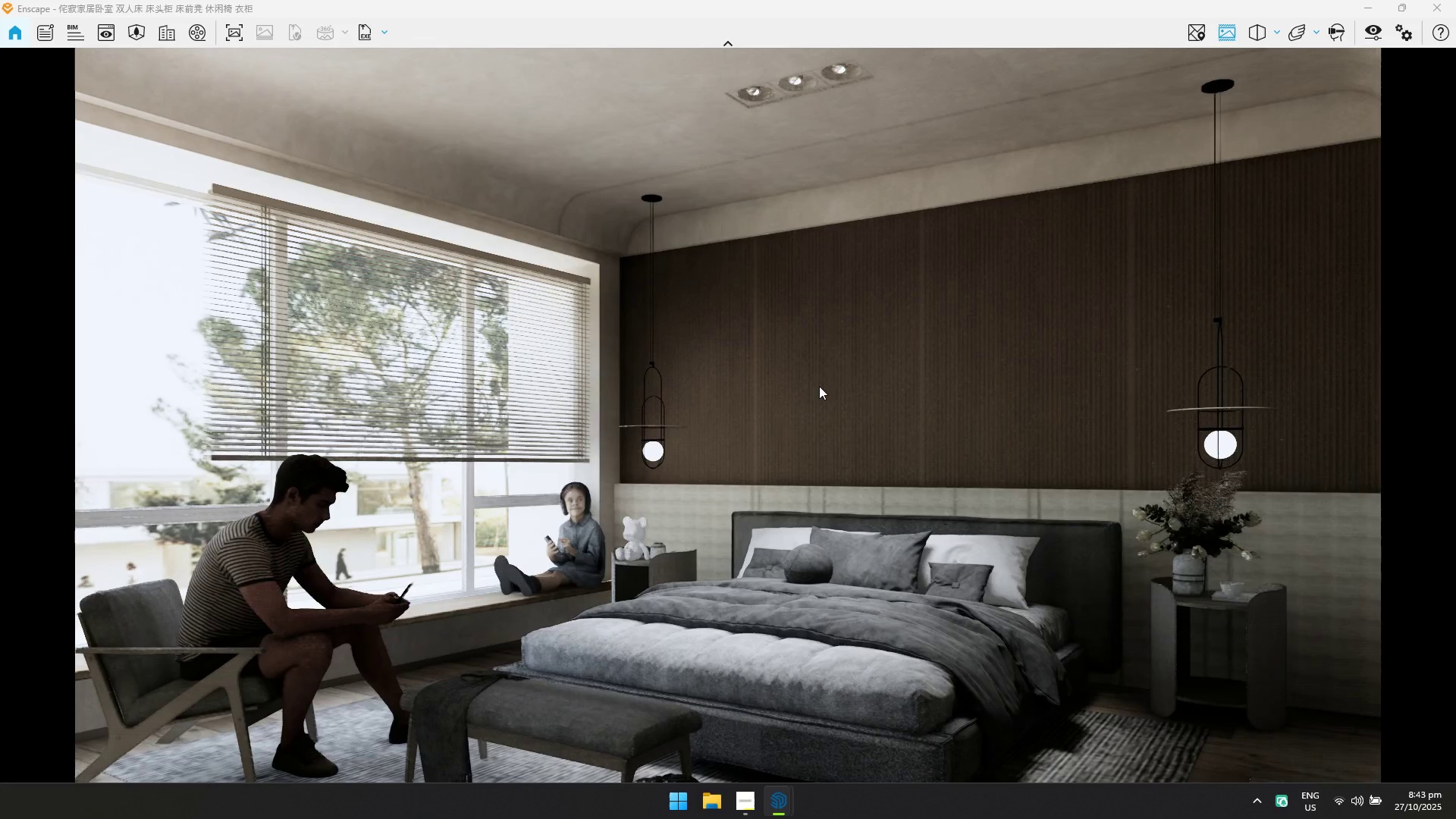 
left_click_drag(start_coordinate=[867, 445], to_coordinate=[729, 416])
 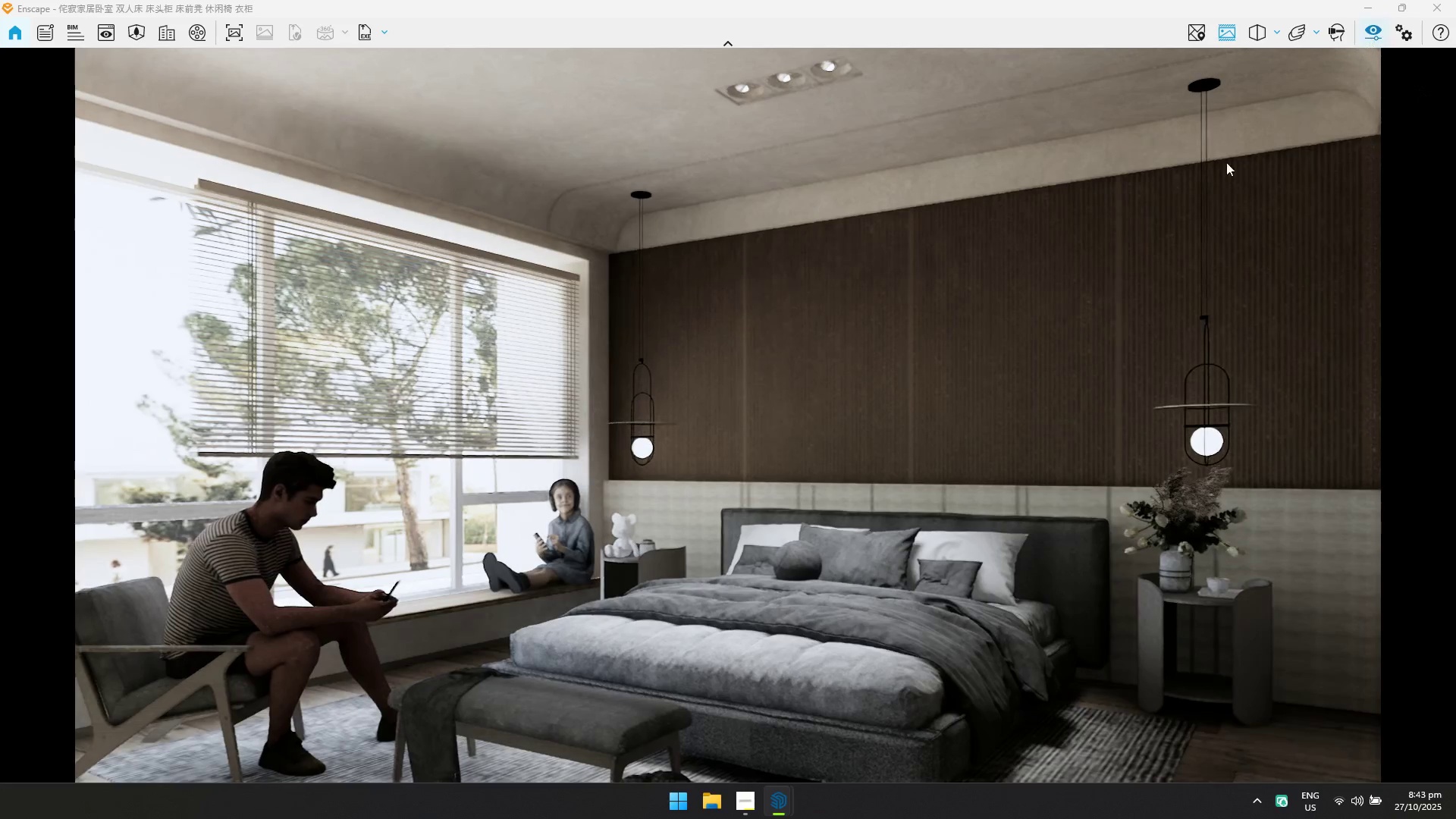 
type(eqe)
key(Tab)
key(Escape)
type( )
key(Escape)
 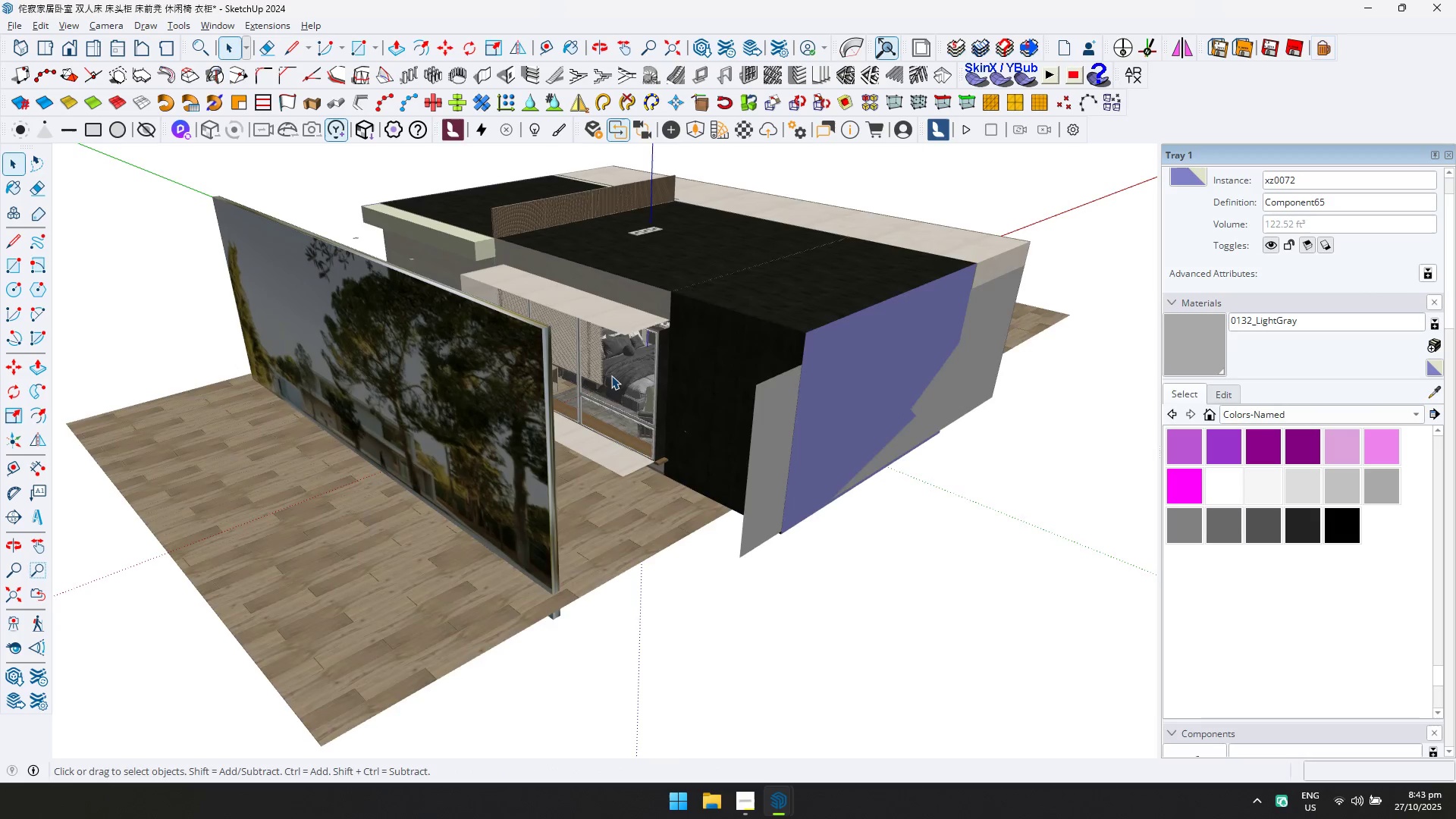 
hold_key(key=AltLeft, duration=0.62)
 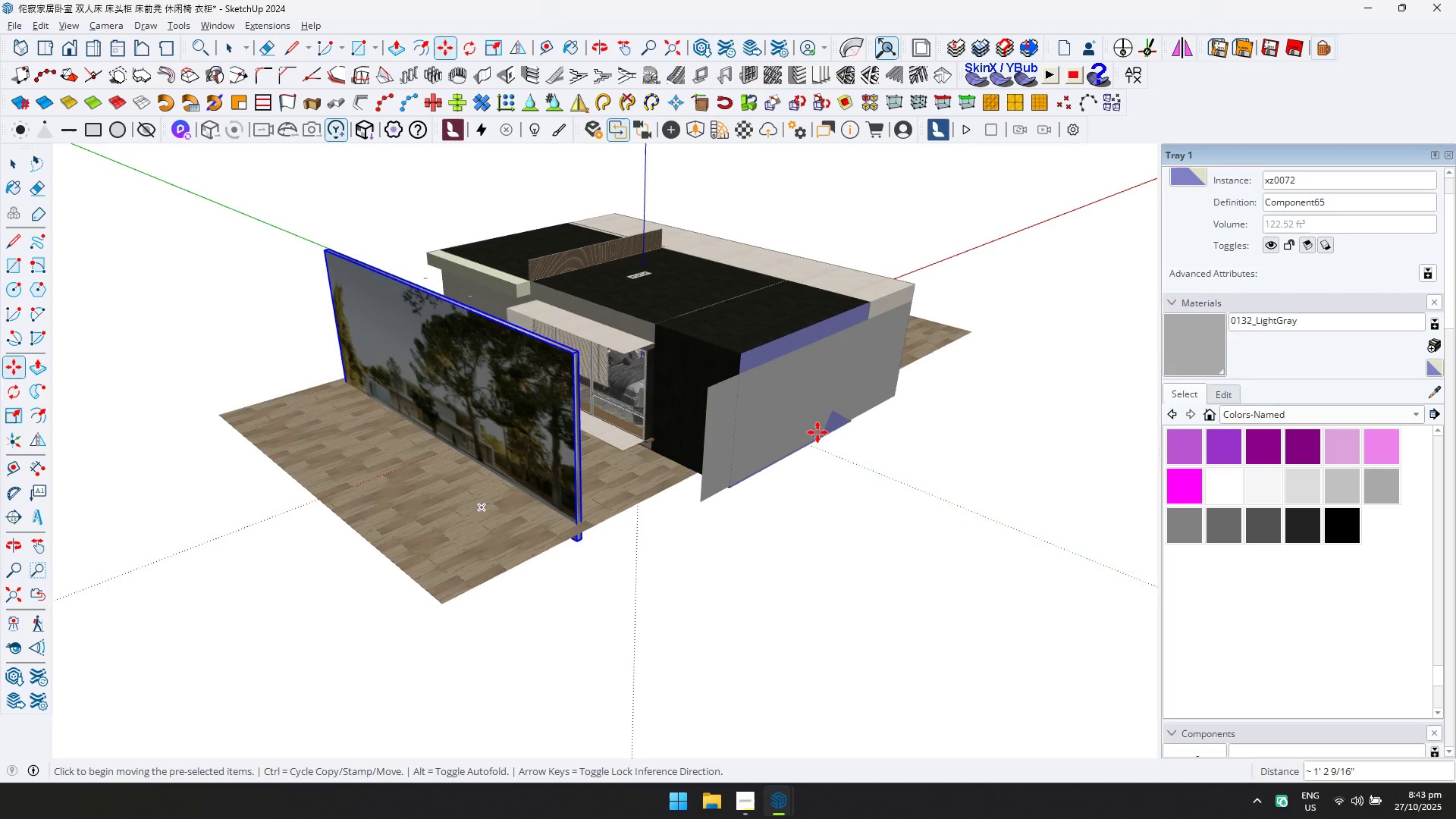 
scroll: coordinate [634, 206], scroll_direction: up, amount: 72.0
 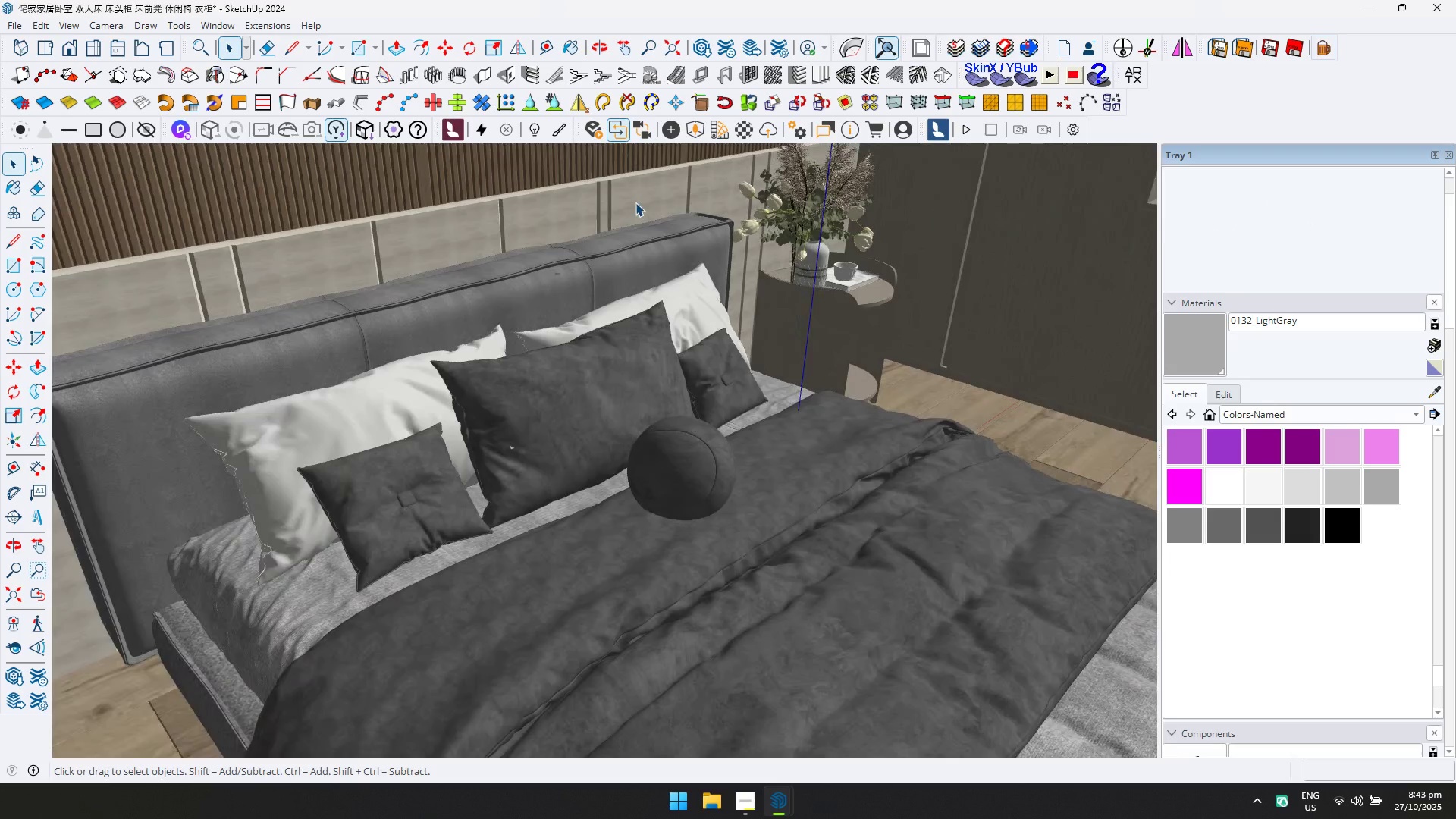 
hold_key(key=ShiftLeft, duration=0.33)
 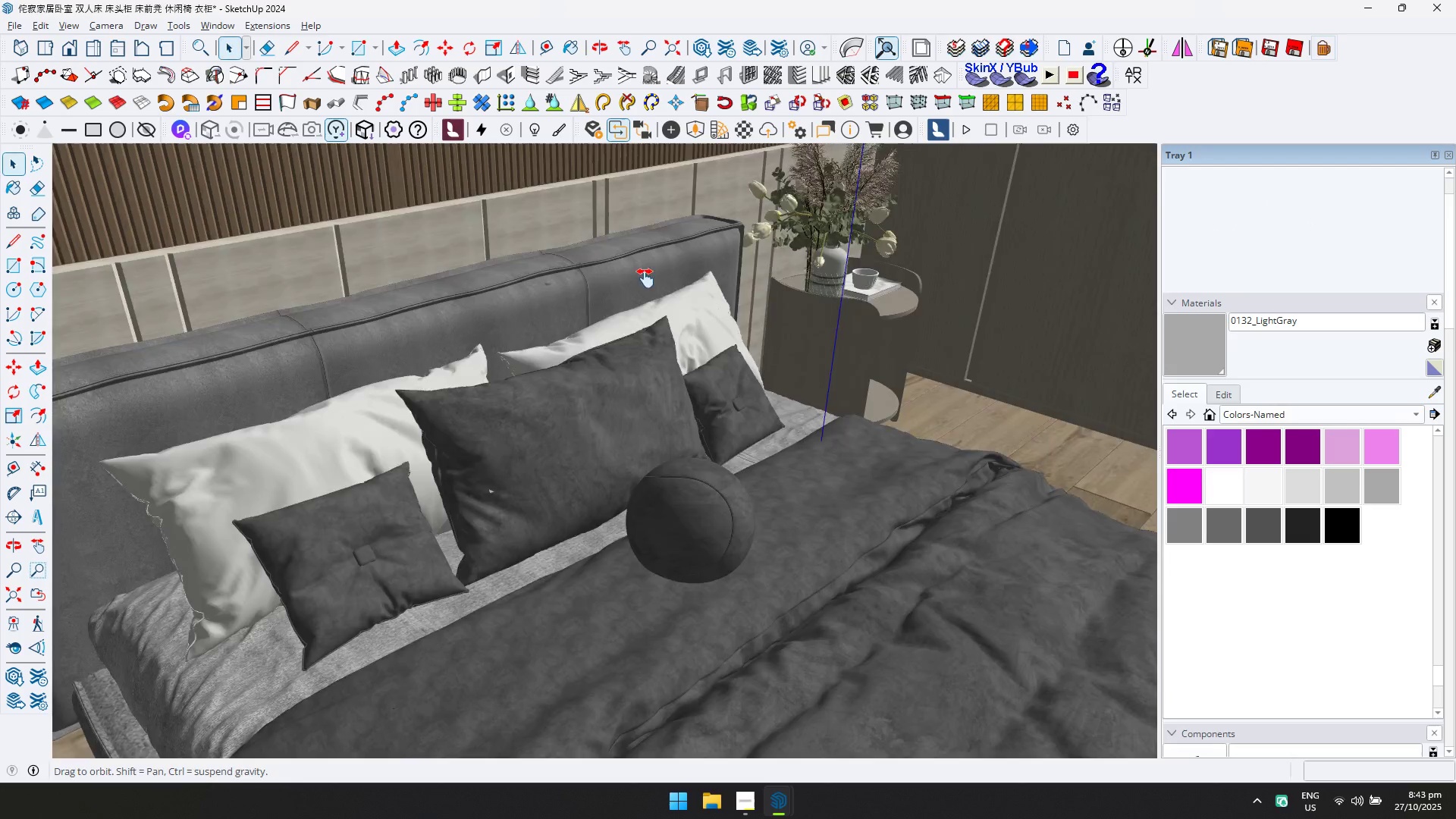 
scroll: coordinate [644, 256], scroll_direction: up, amount: 2.0
 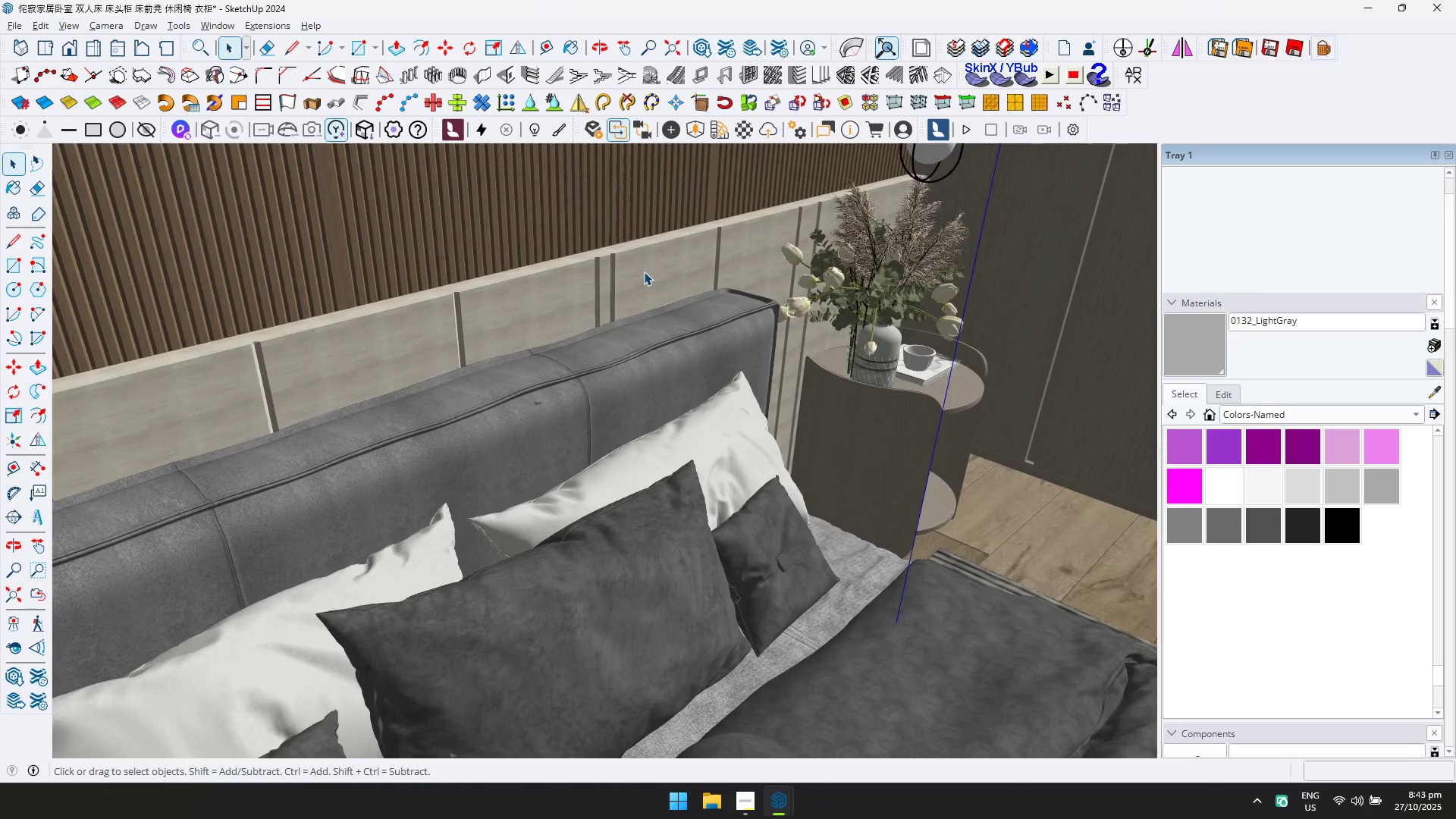 
double_click([644, 271])
 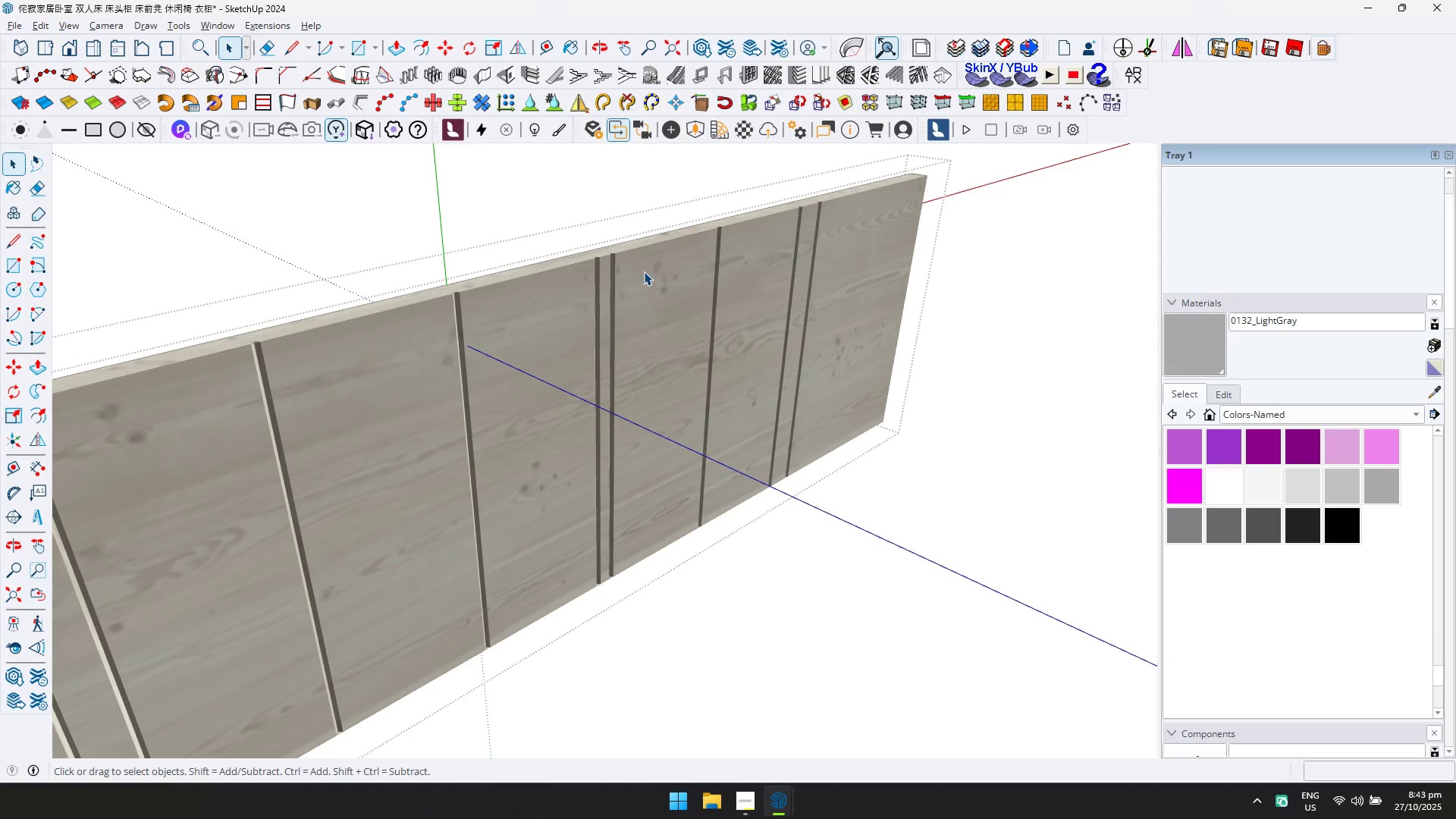 
triple_click([644, 271])
 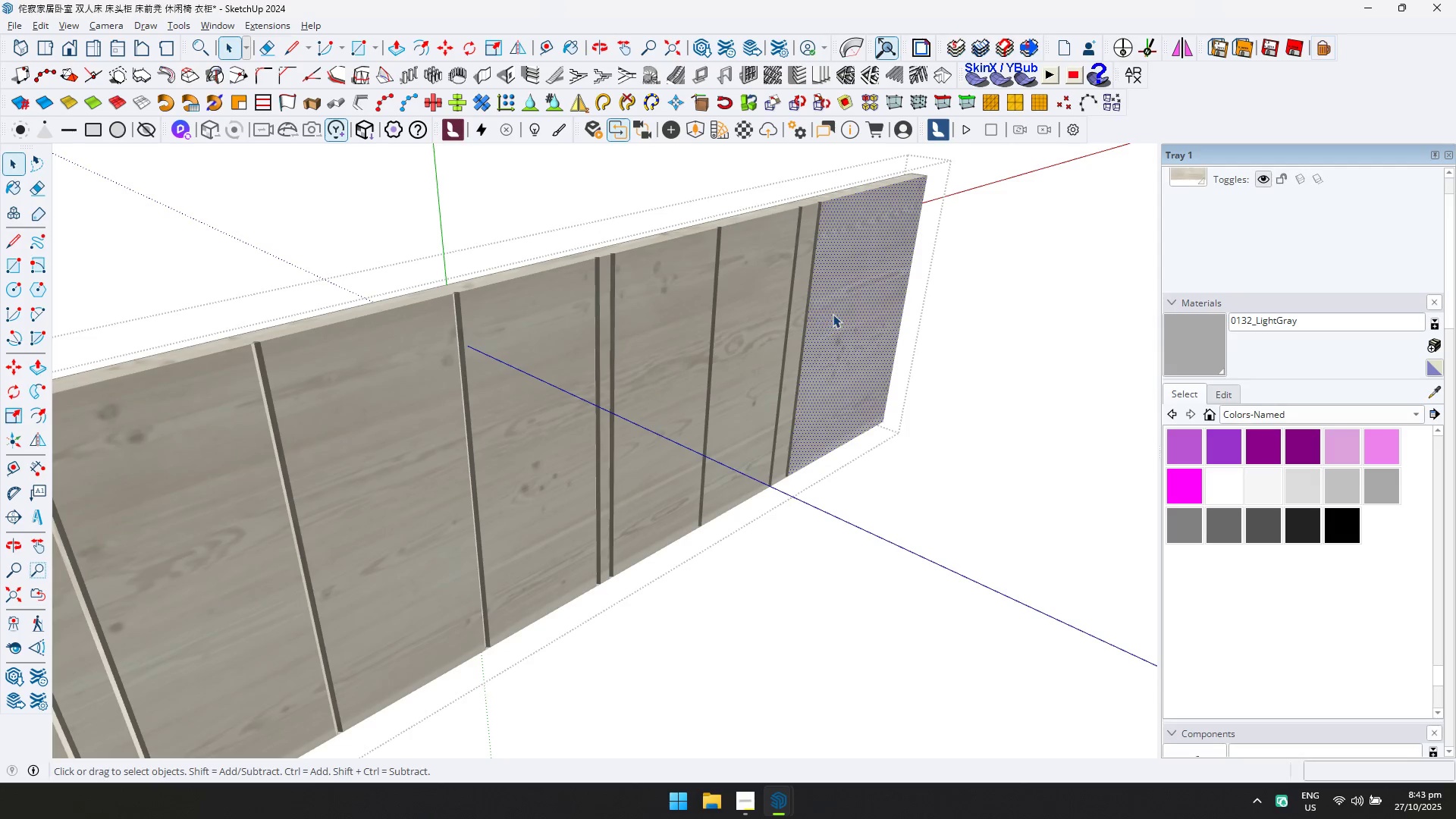 
right_click([833, 314])
 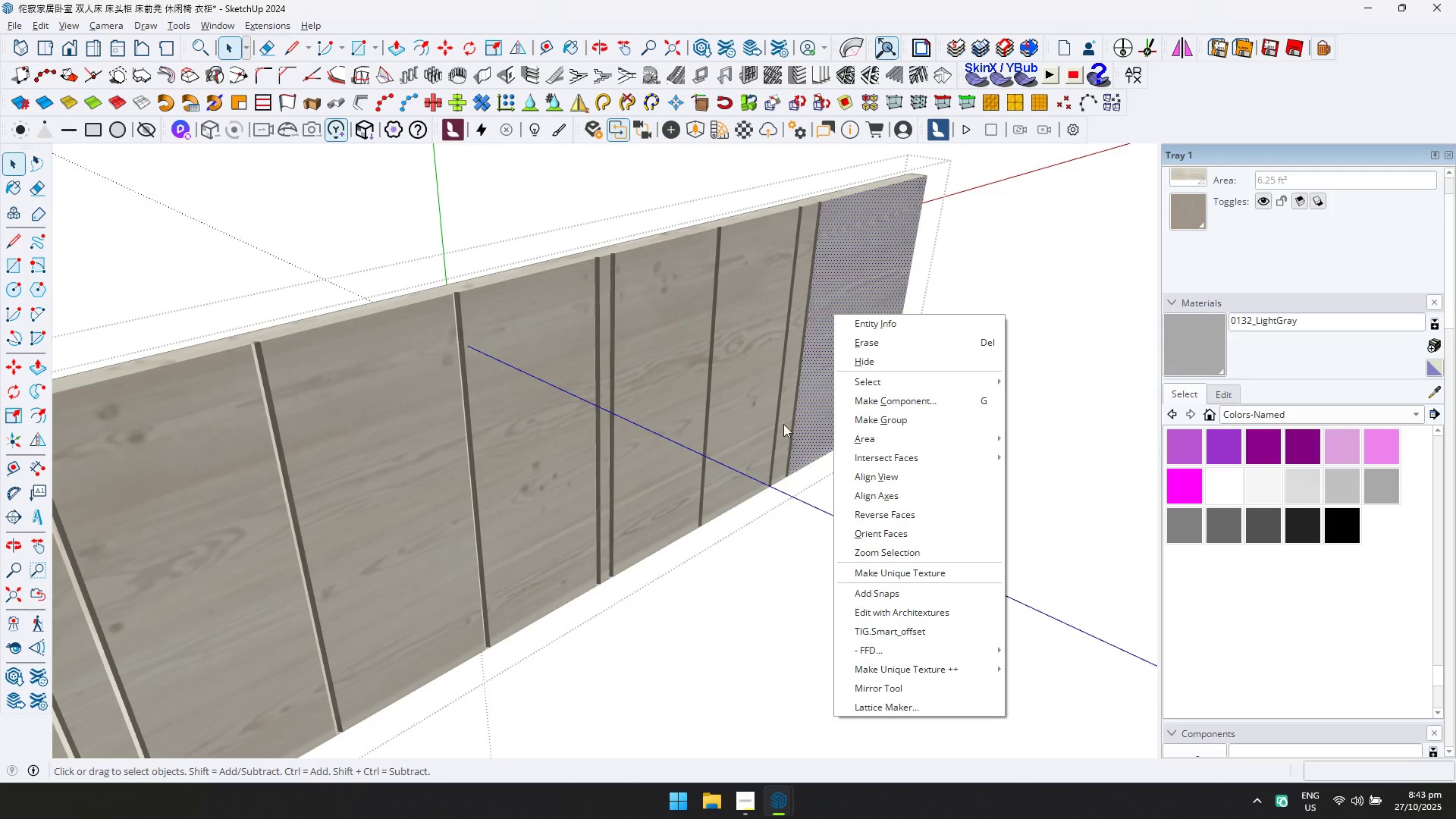 
double_click([763, 386])
 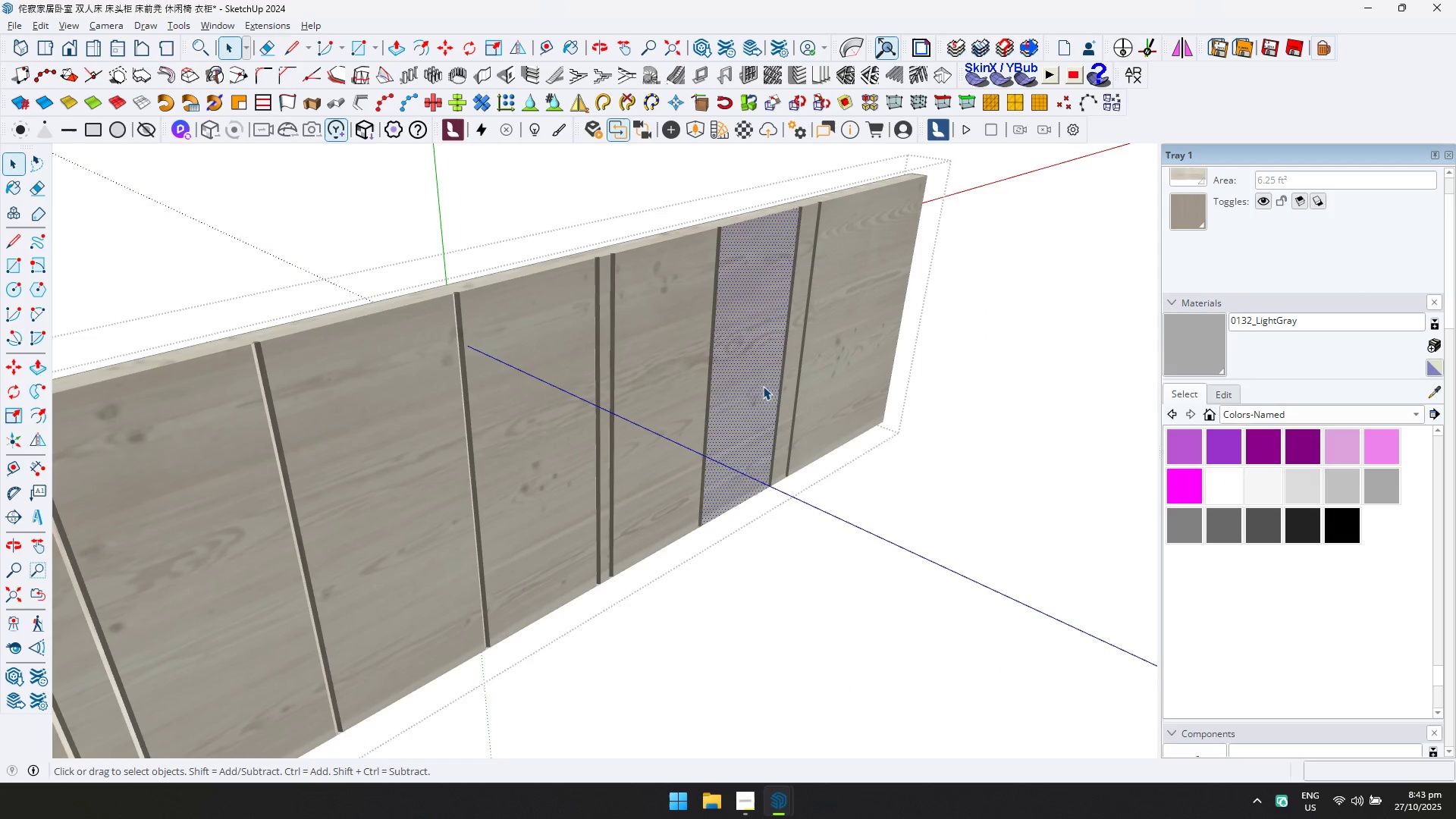 
triple_click([763, 386])
 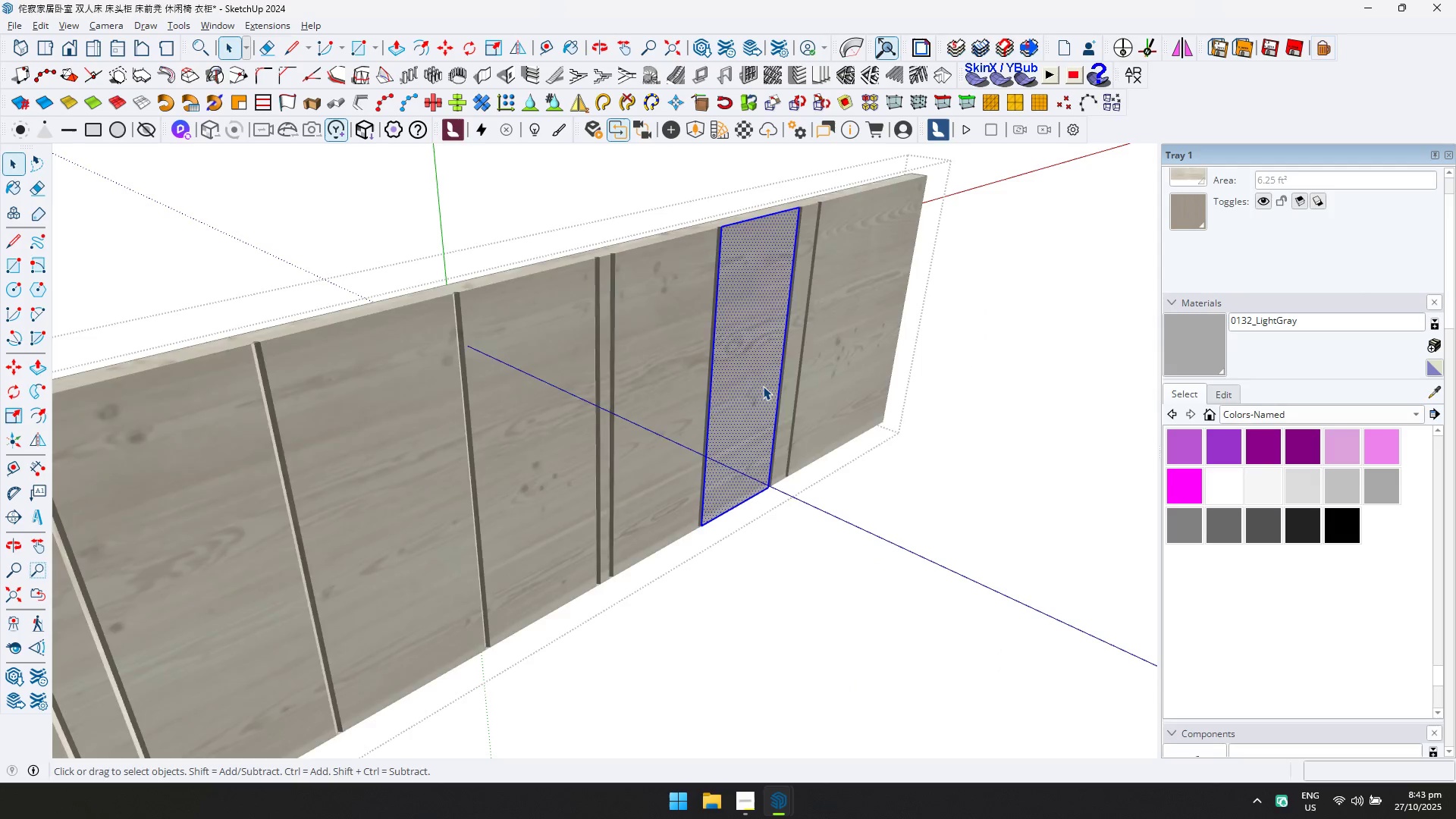 
triple_click([763, 386])
 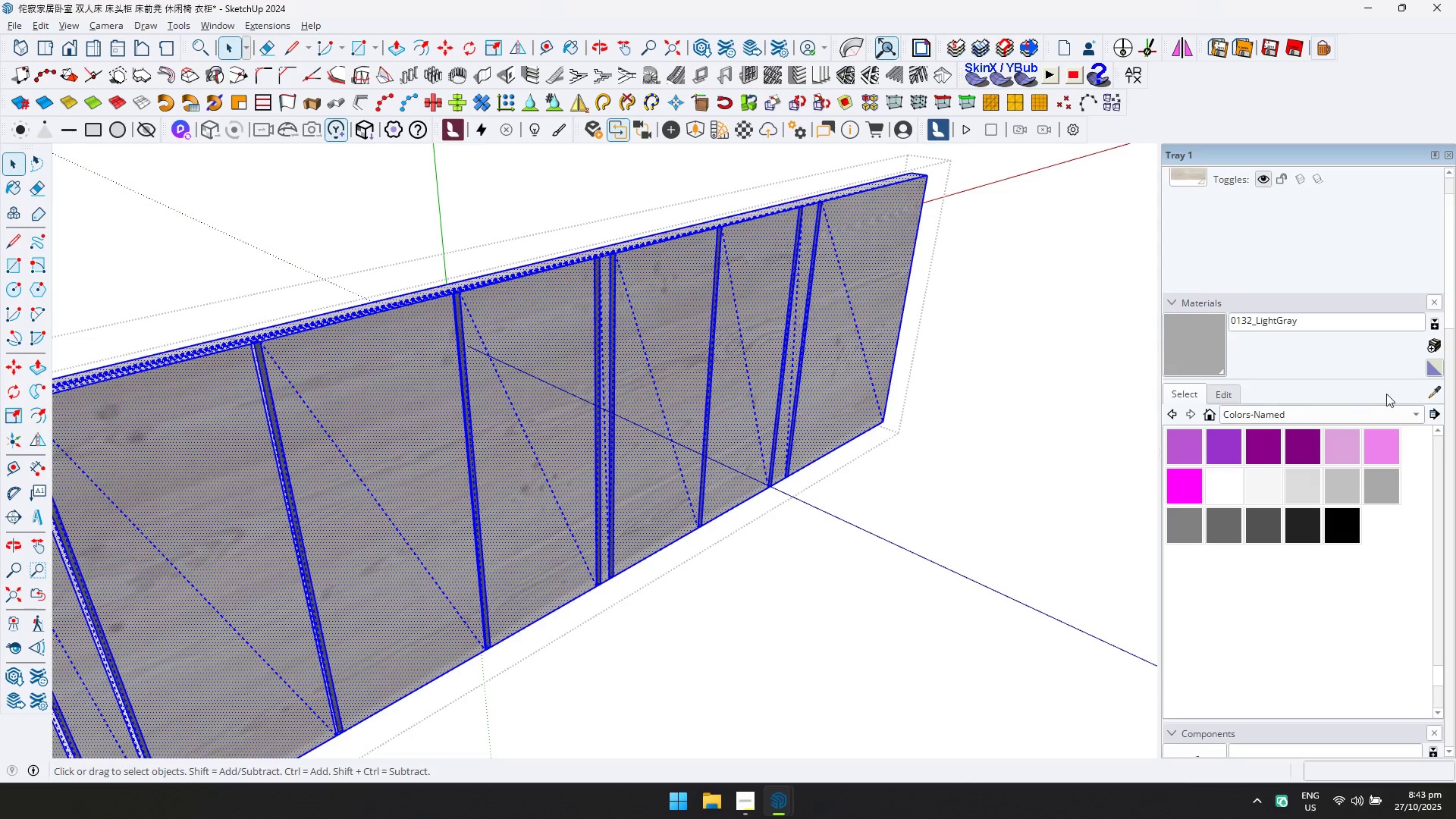 
key(D)
 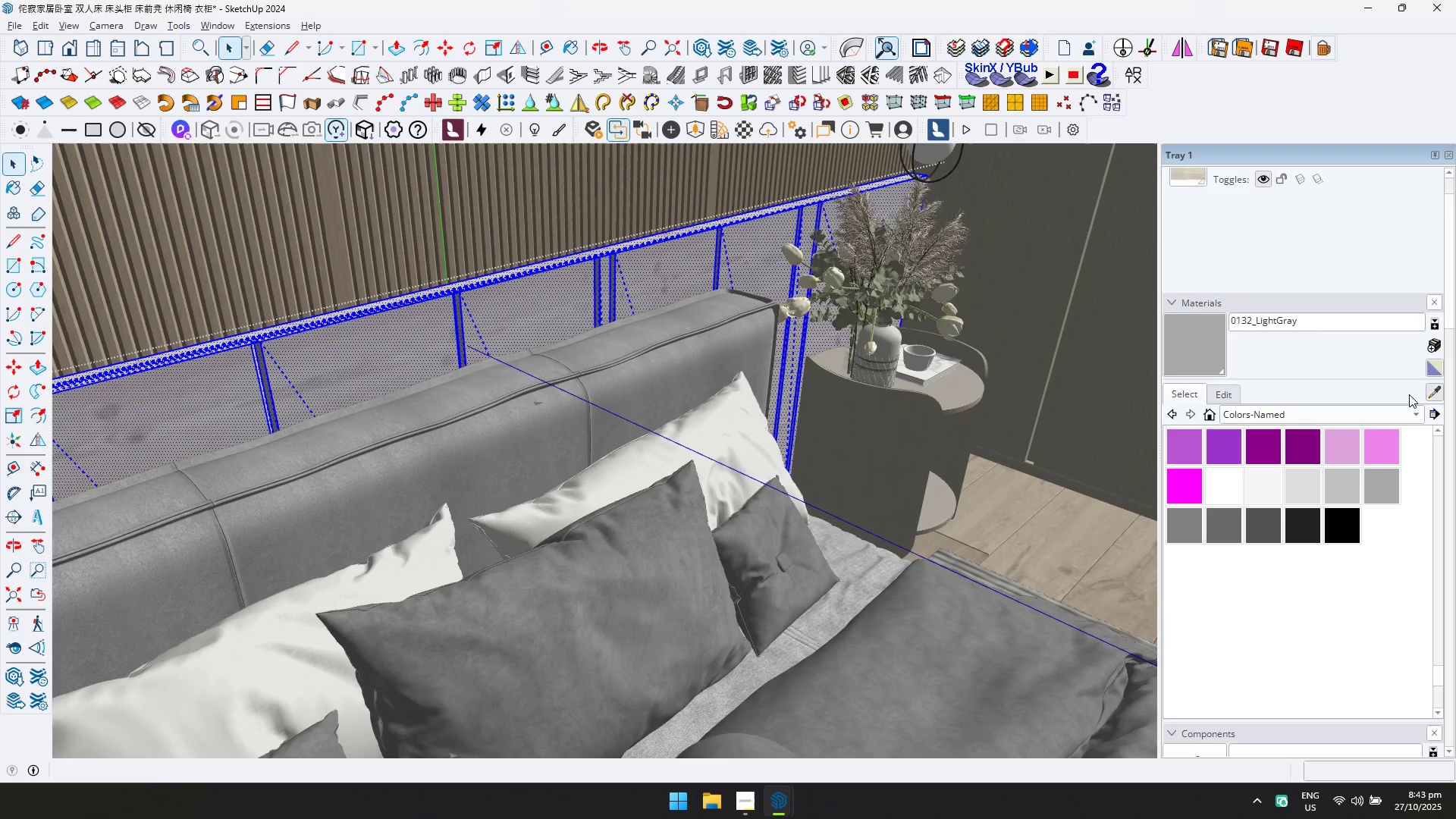 
double_click([1124, 373])
 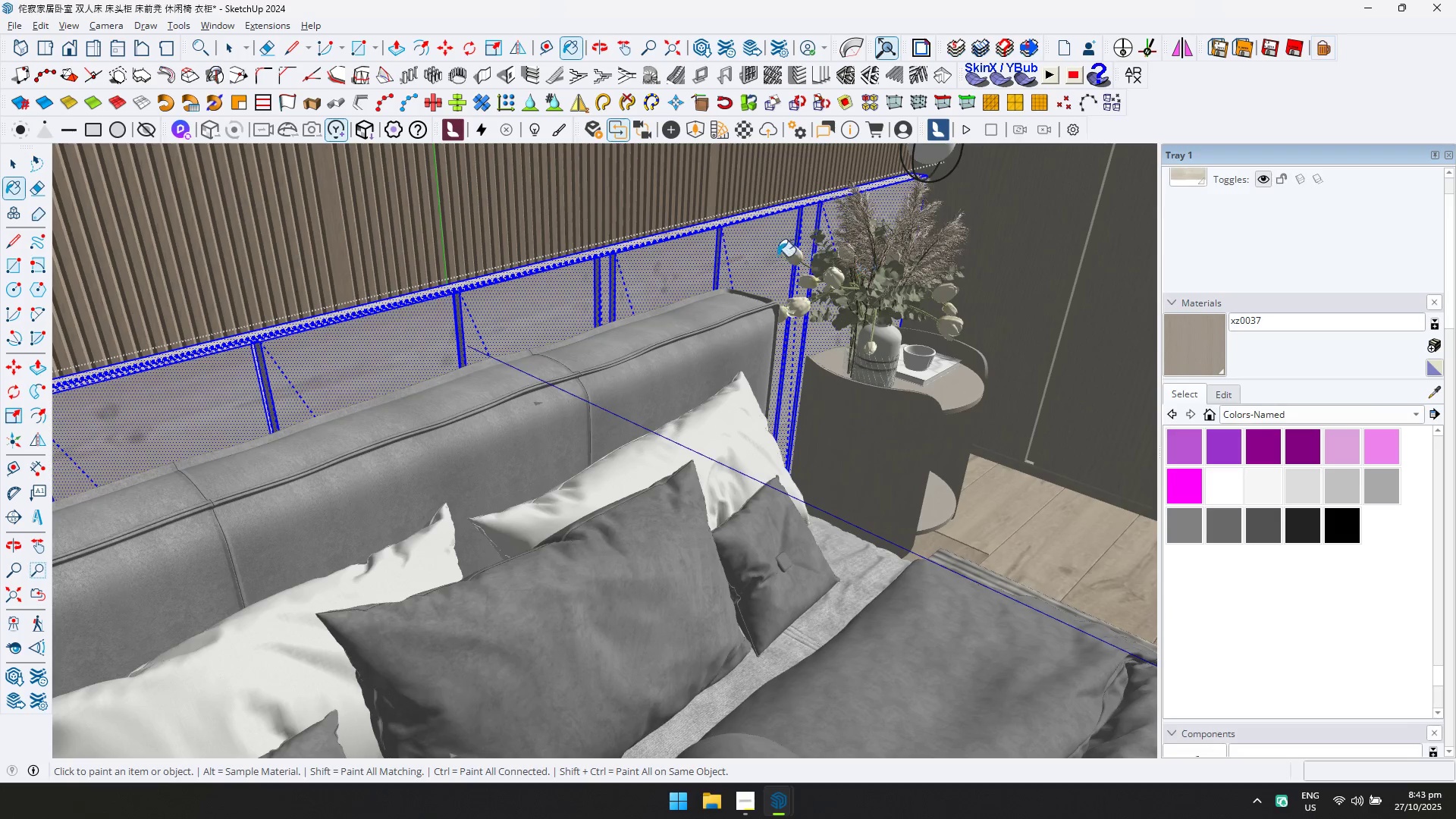 
left_click([766, 258])
 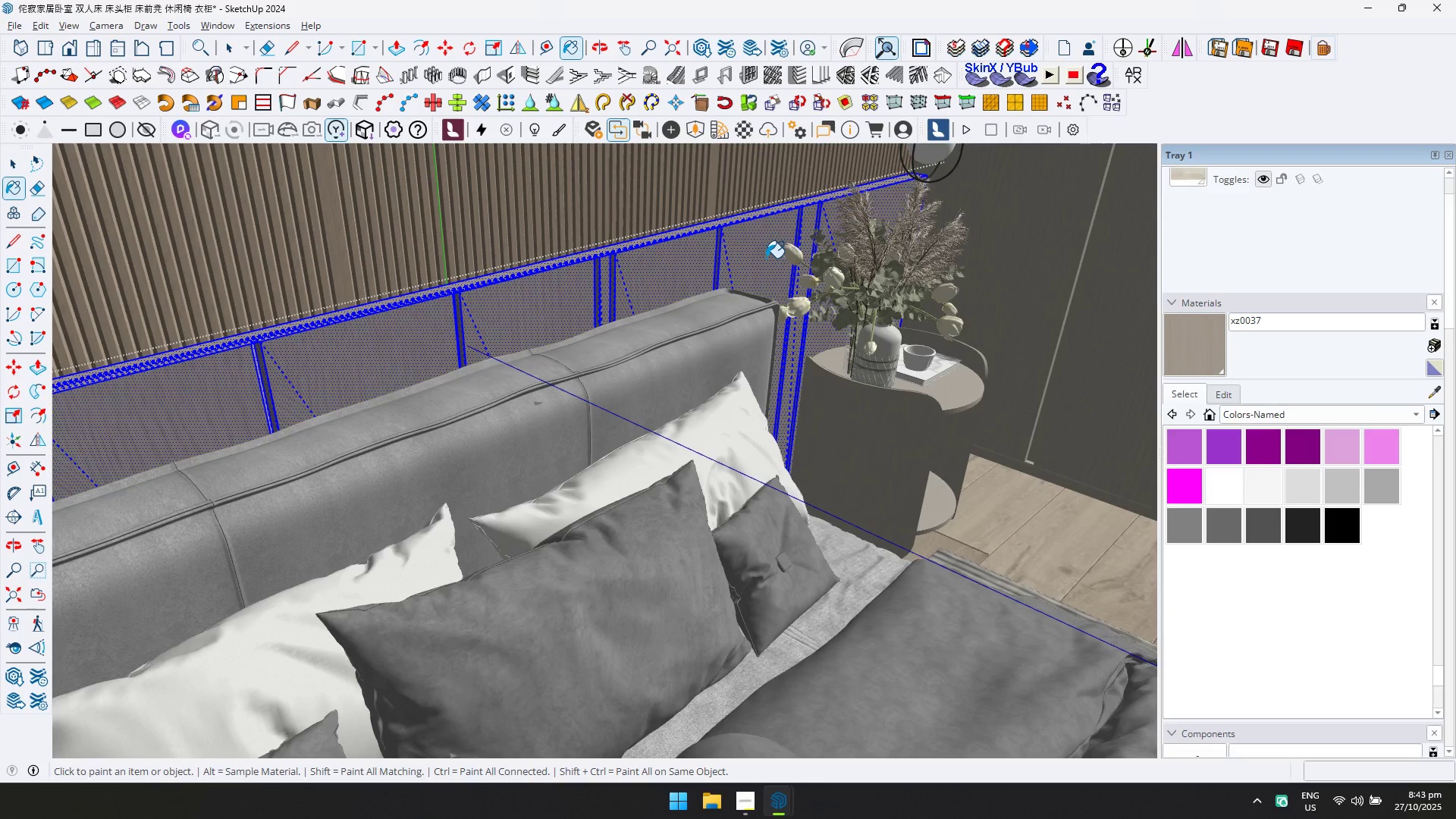 
key(Space)
 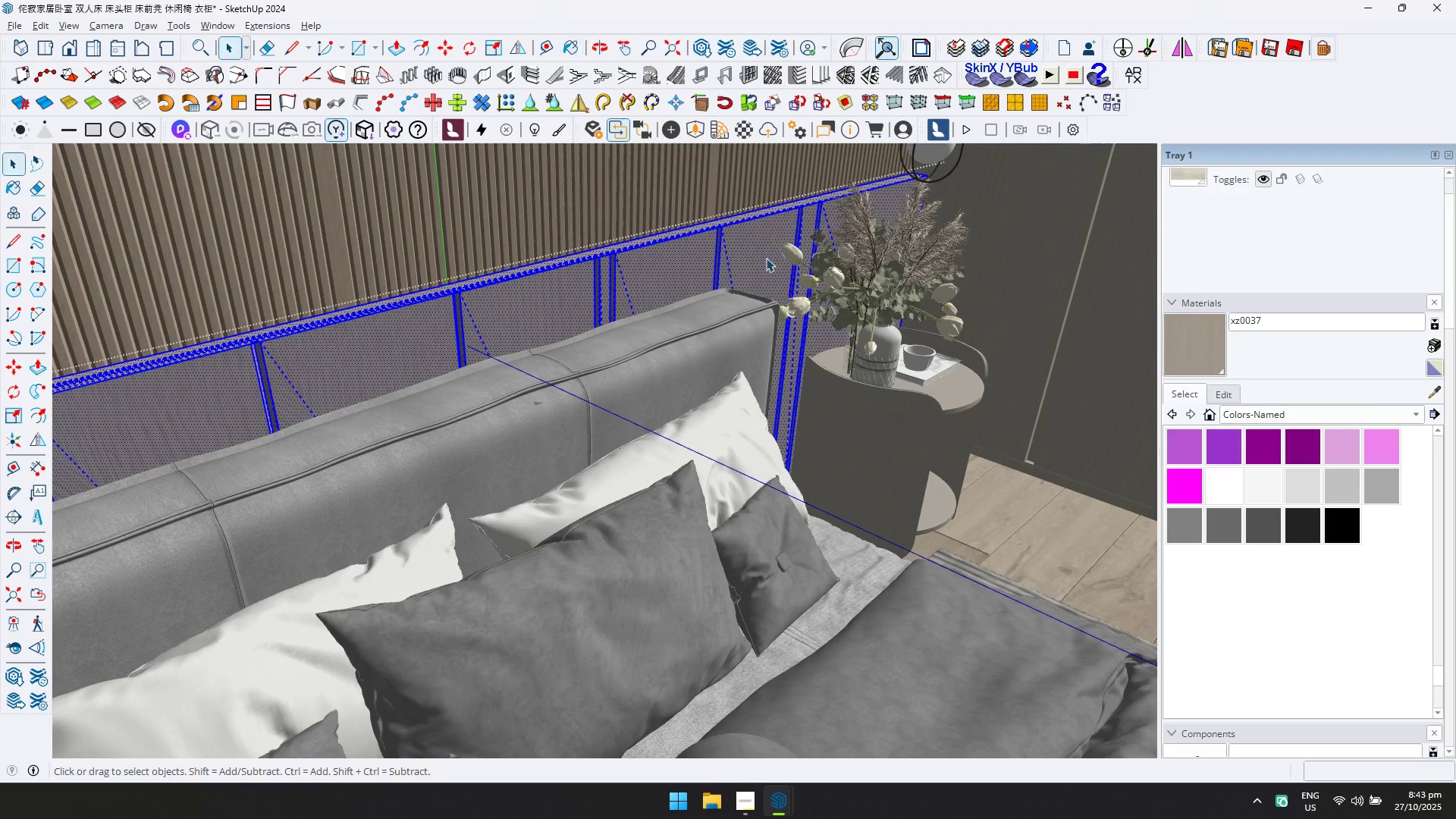 
key(Escape)
 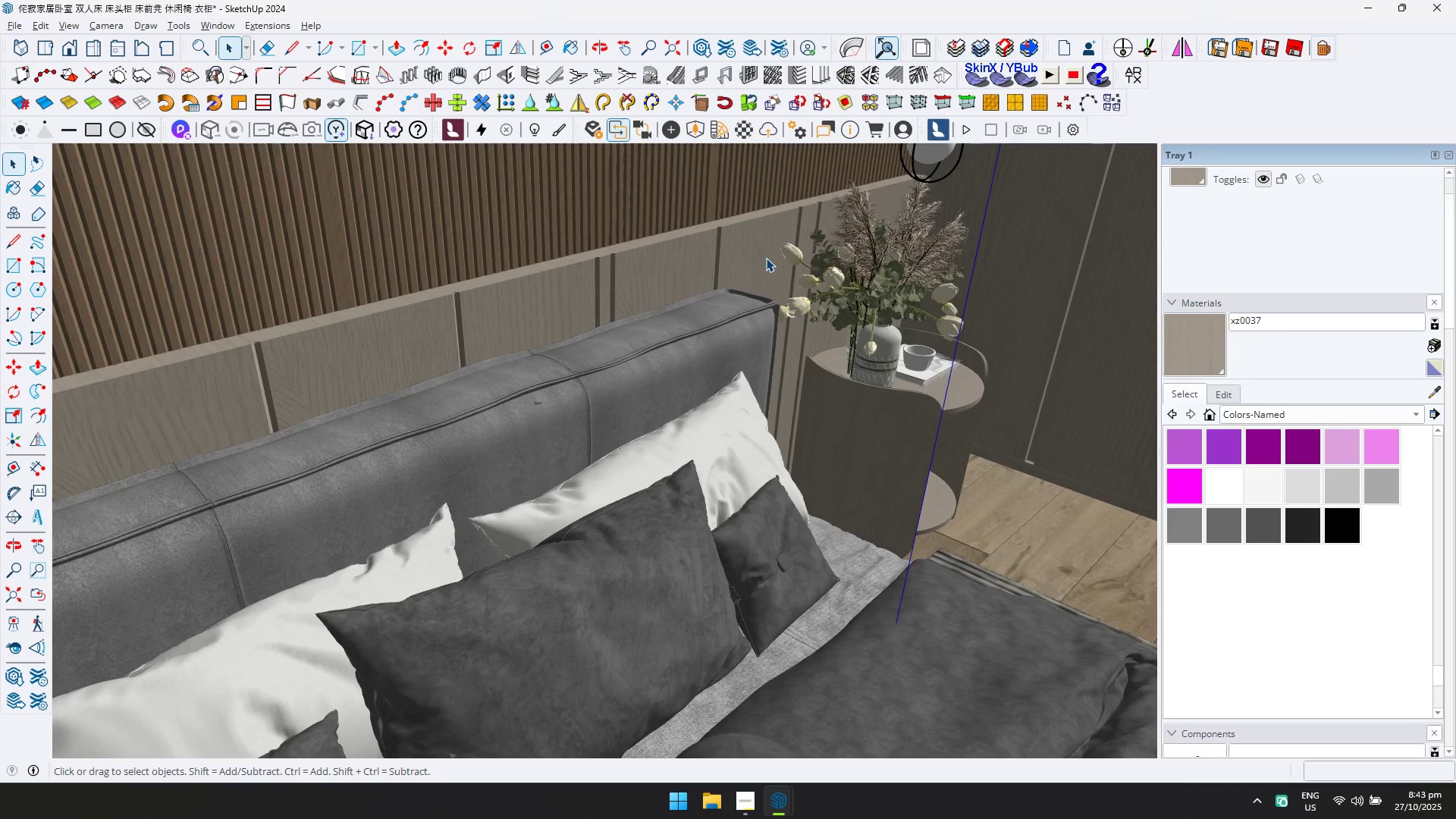 
key(Alt+AltLeft)
 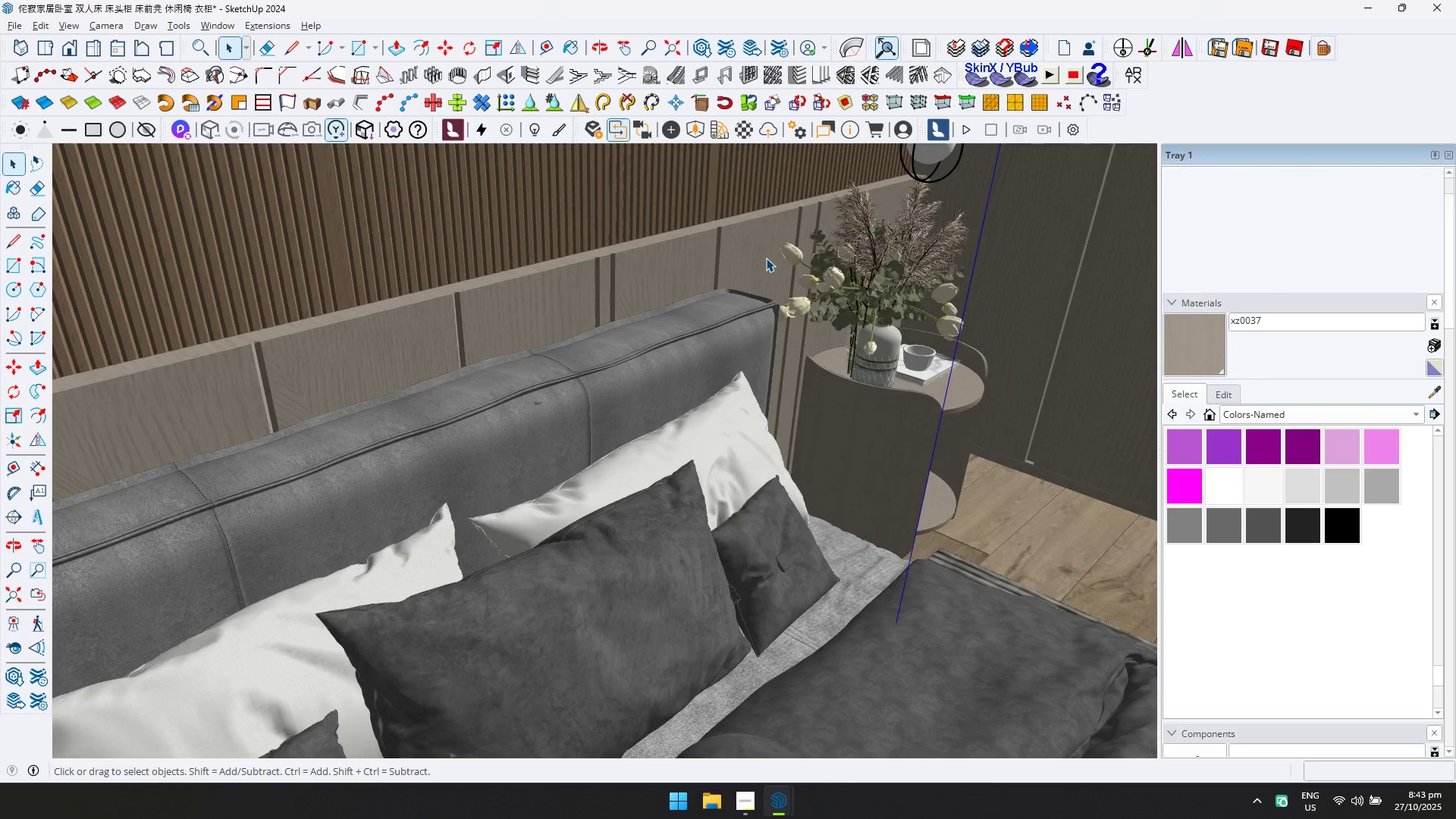 
key(Alt+Tab)
 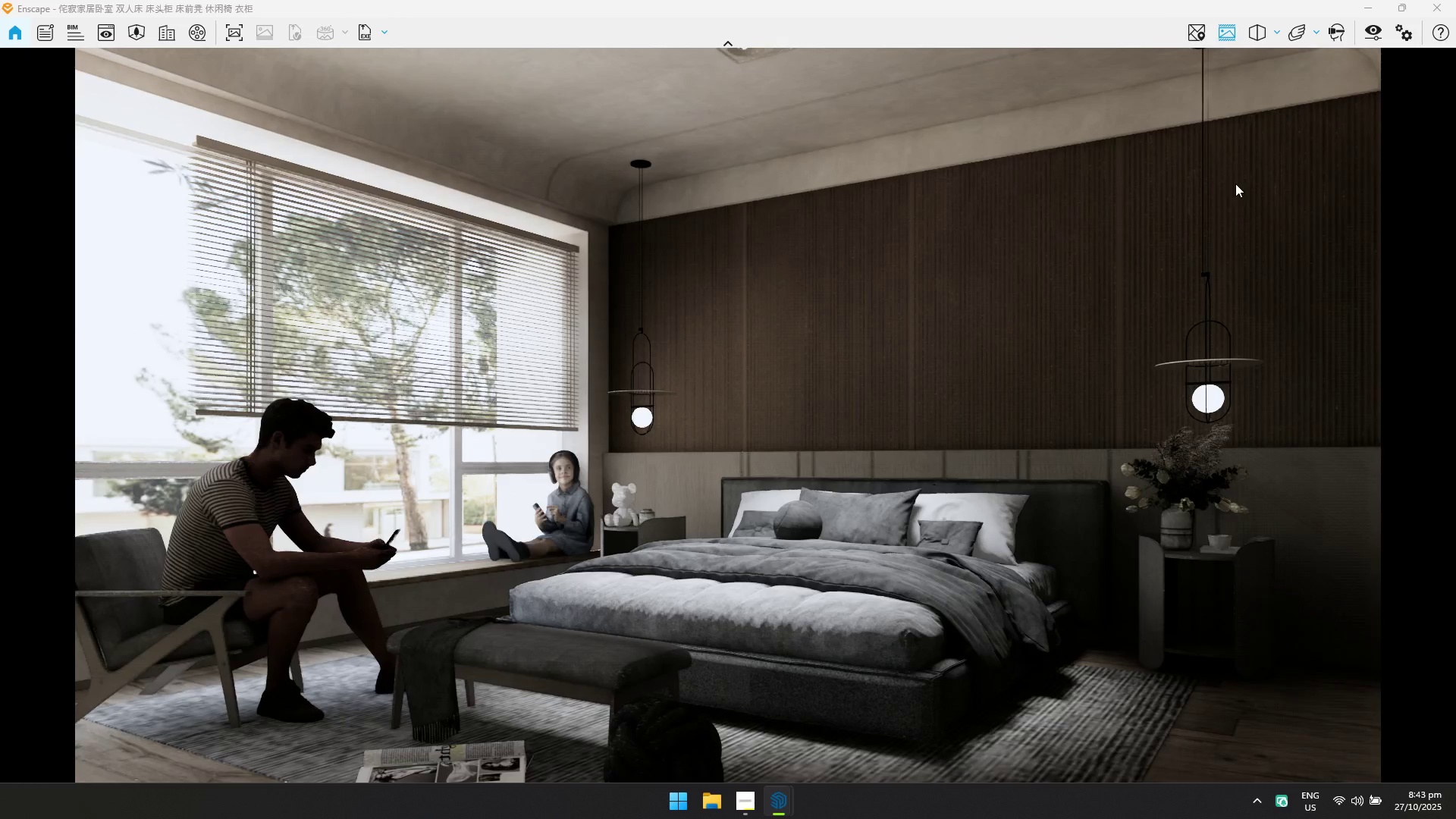 
left_click([1366, 27])
 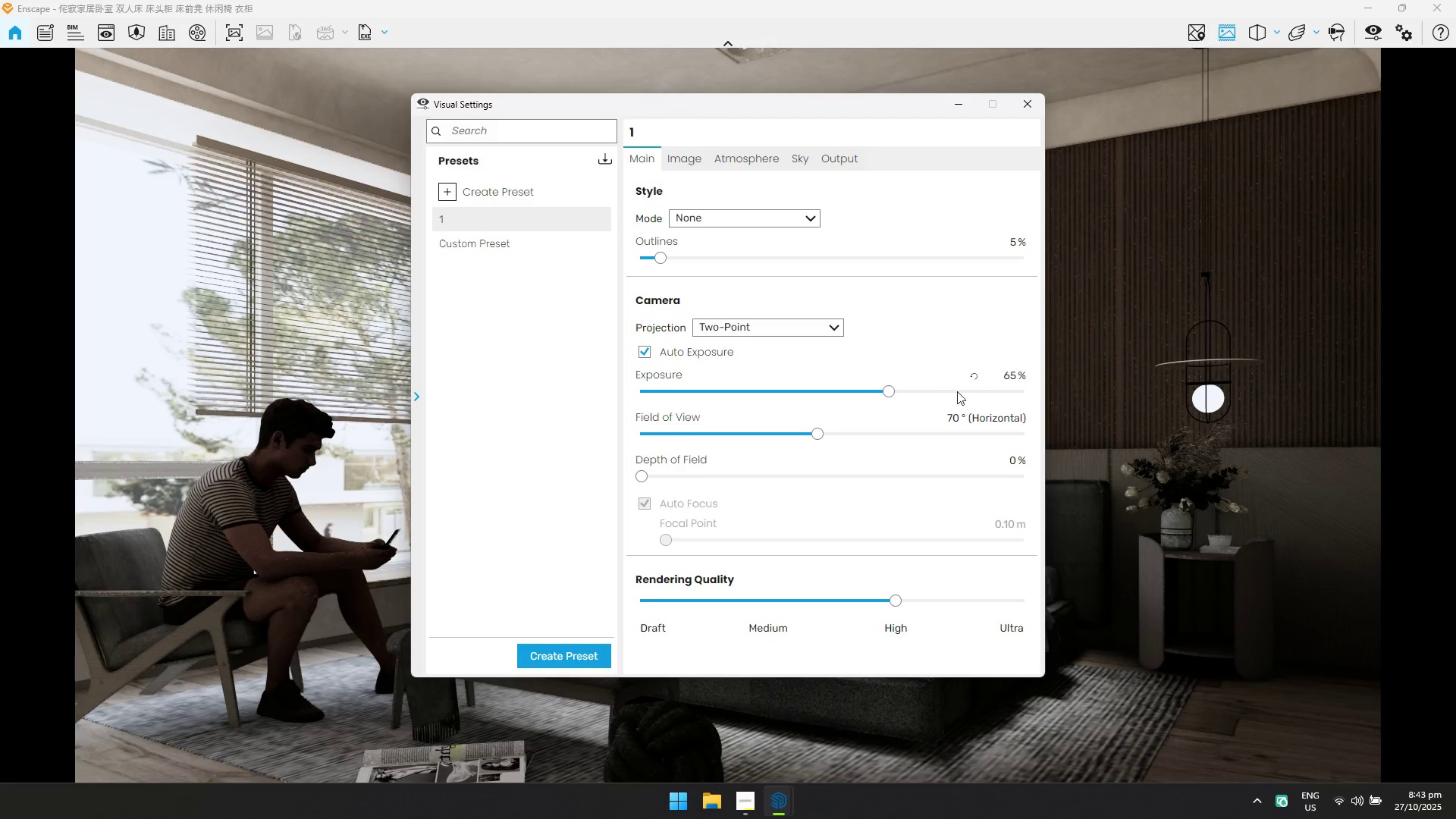 
left_click([1011, 378])
 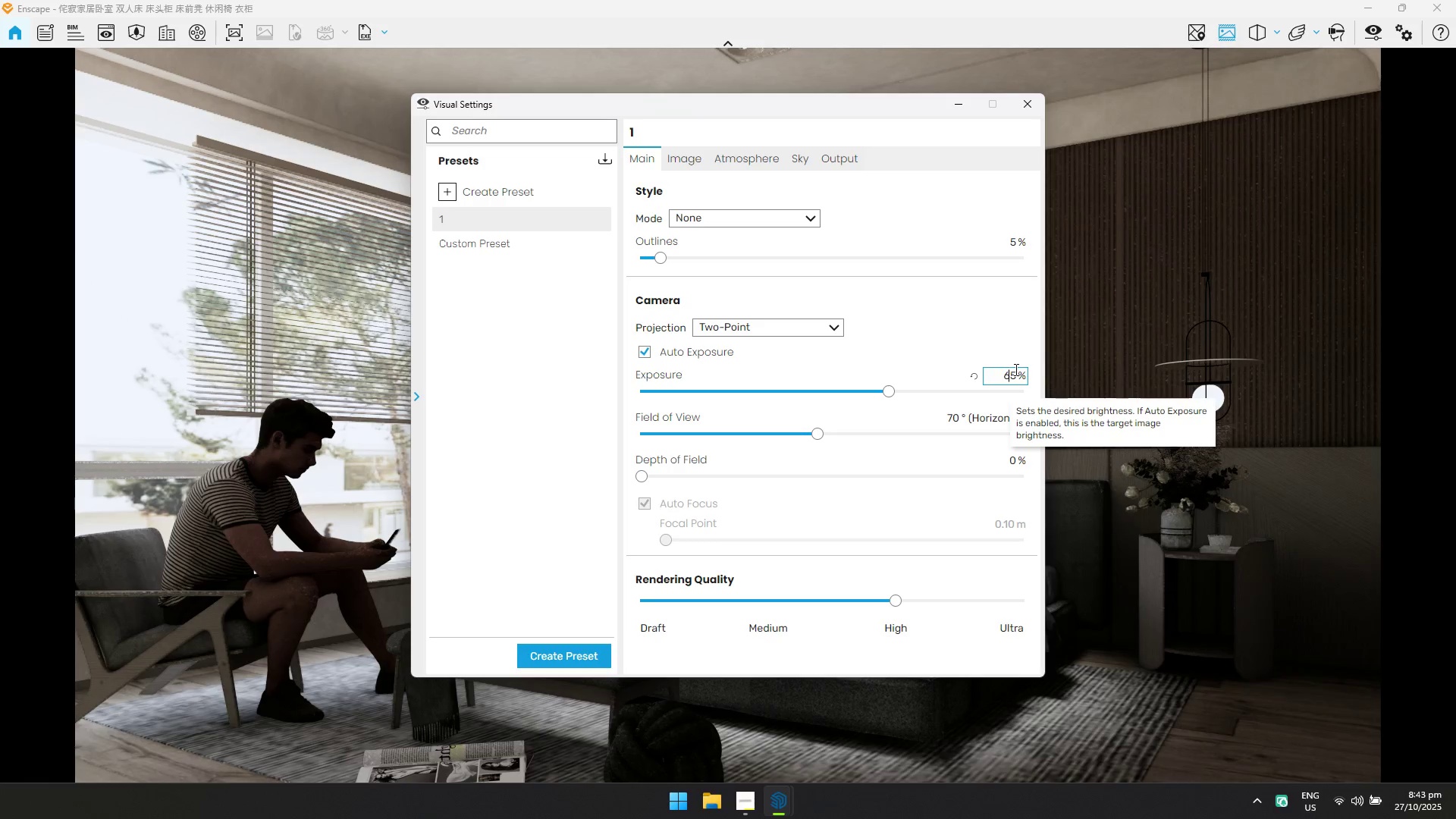 
key(Control+ControlLeft)
 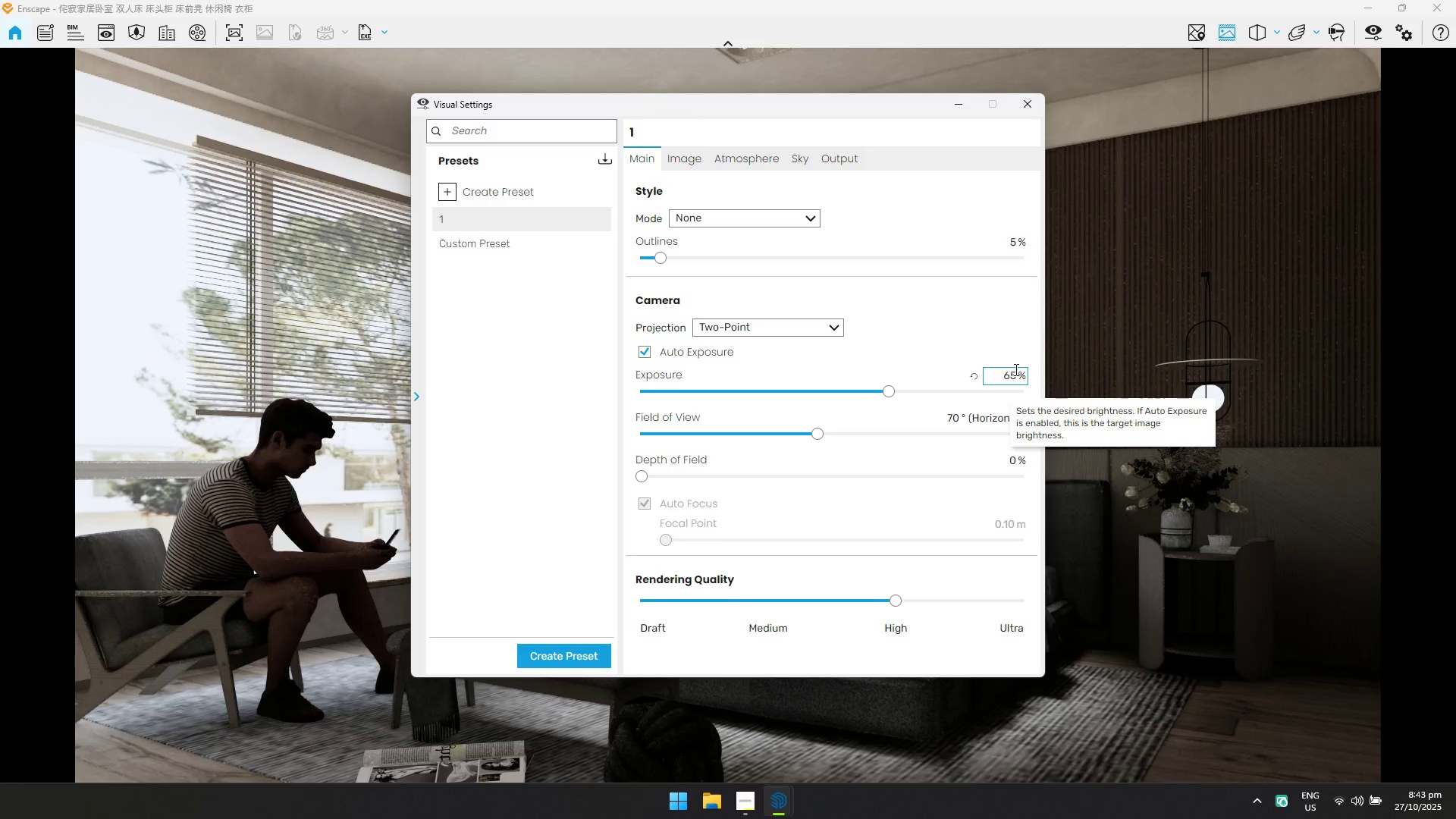 
key(Control+A)
 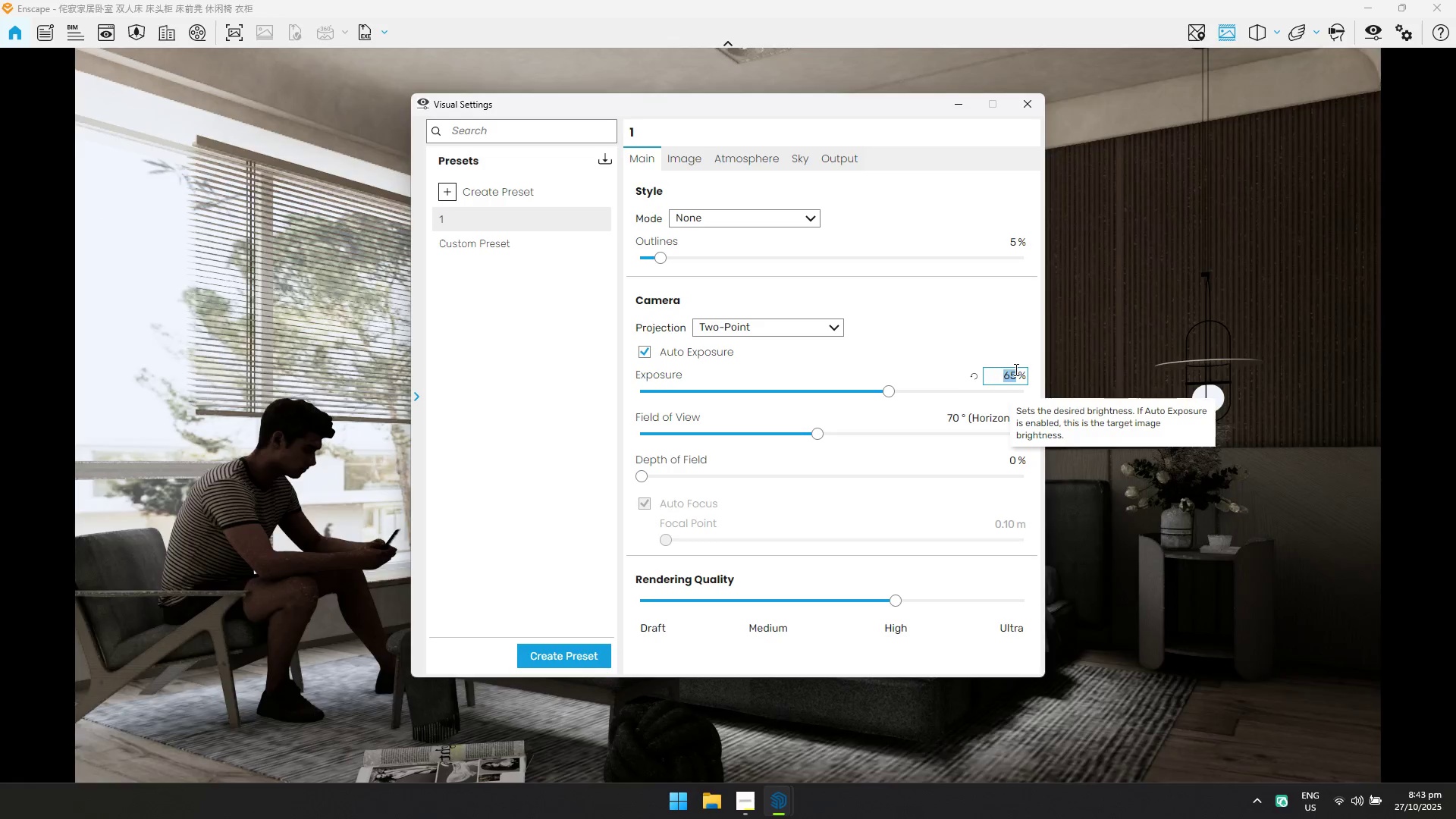 
type(80)
 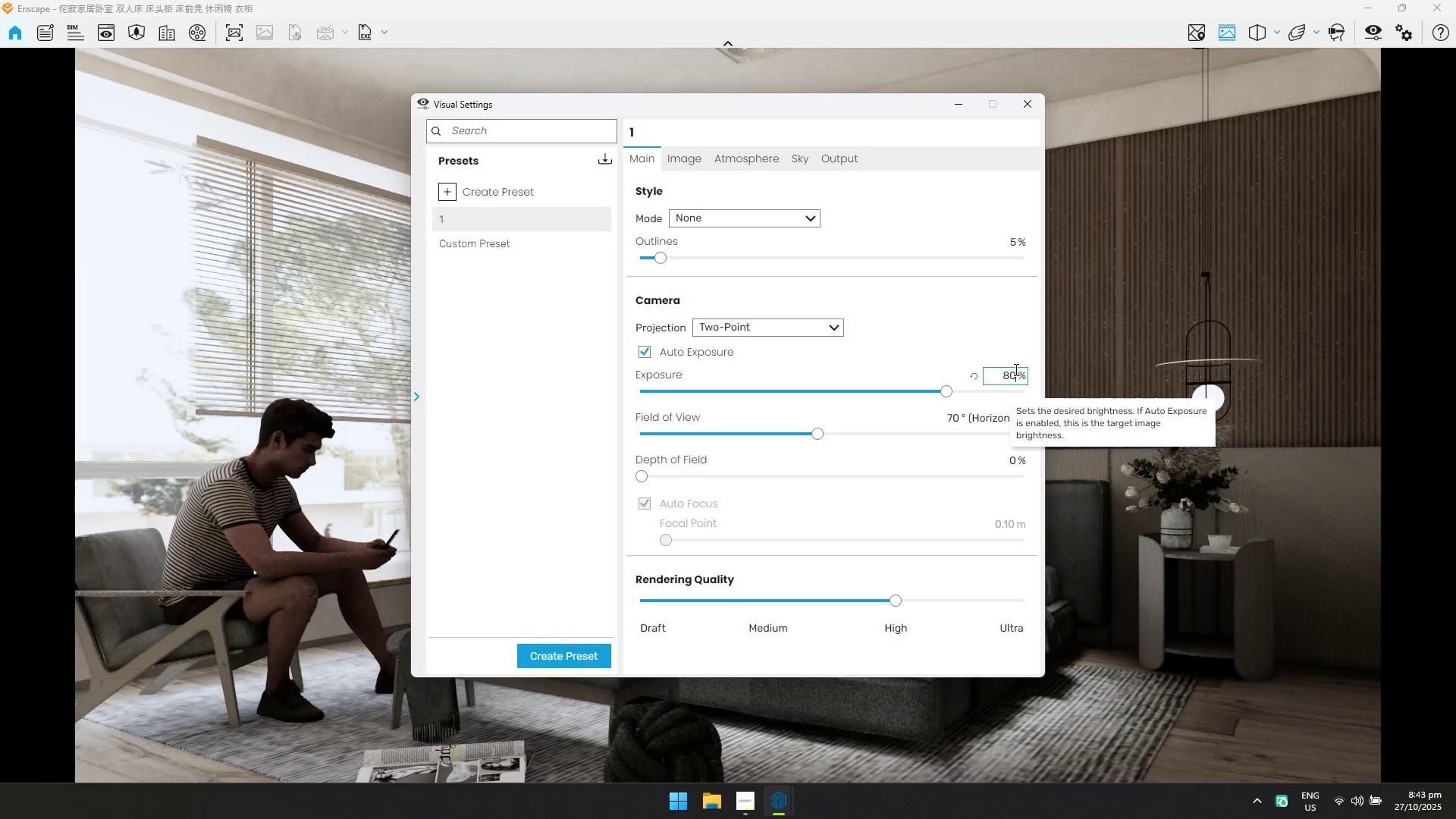 
key(Enter)
 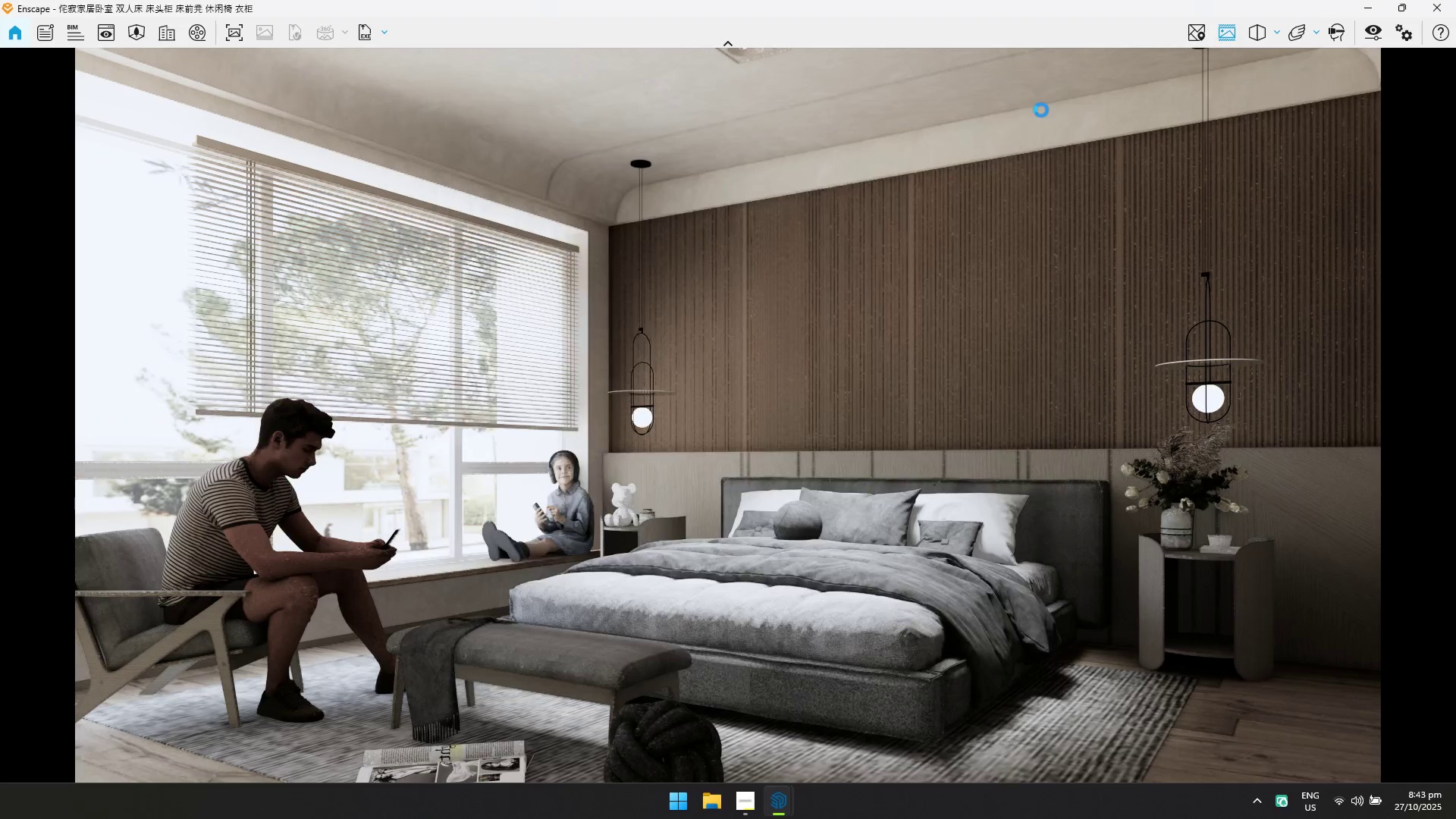 
left_click([940, 348])
 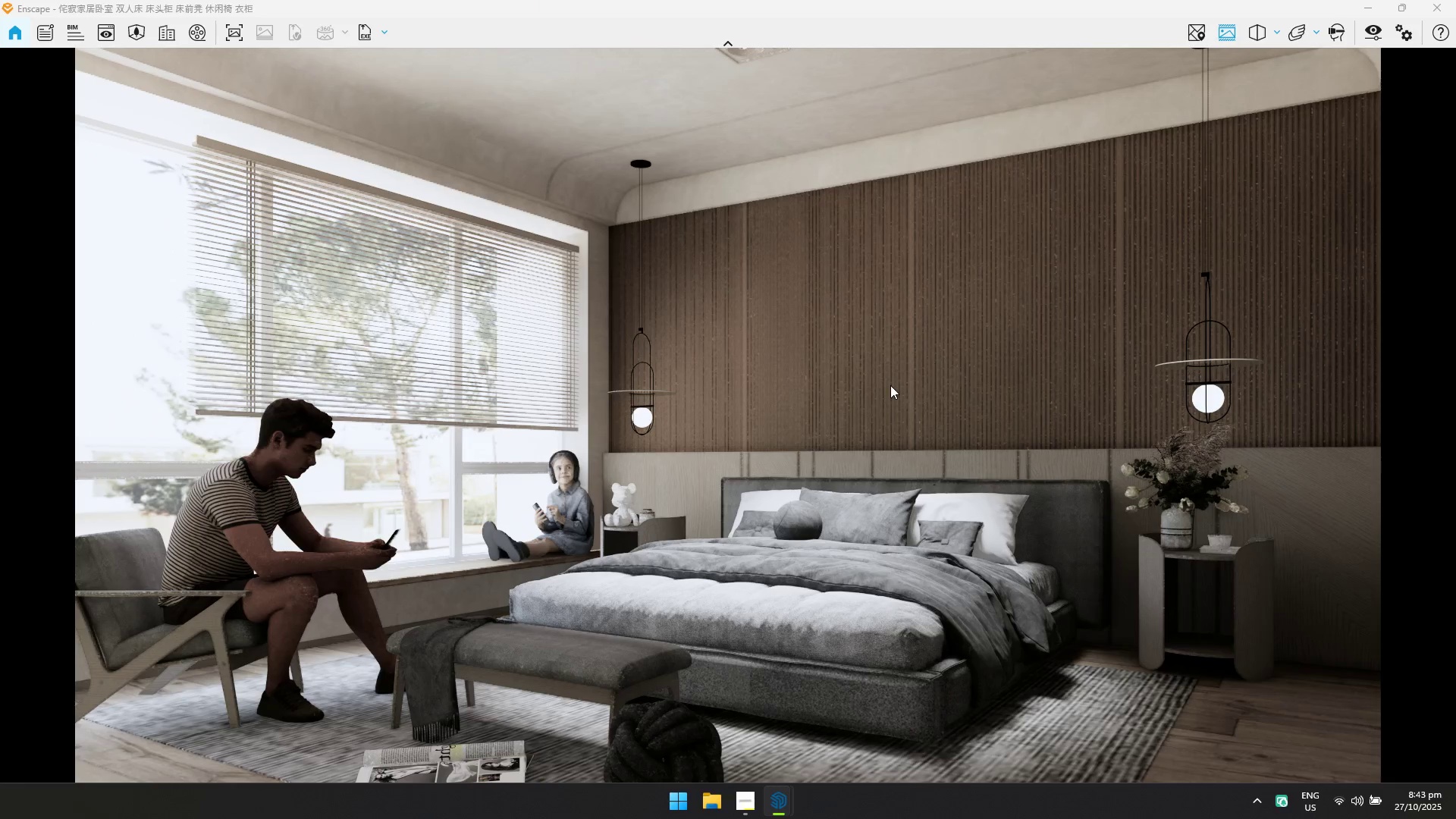 
left_click_drag(start_coordinate=[889, 387], to_coordinate=[736, 388])
 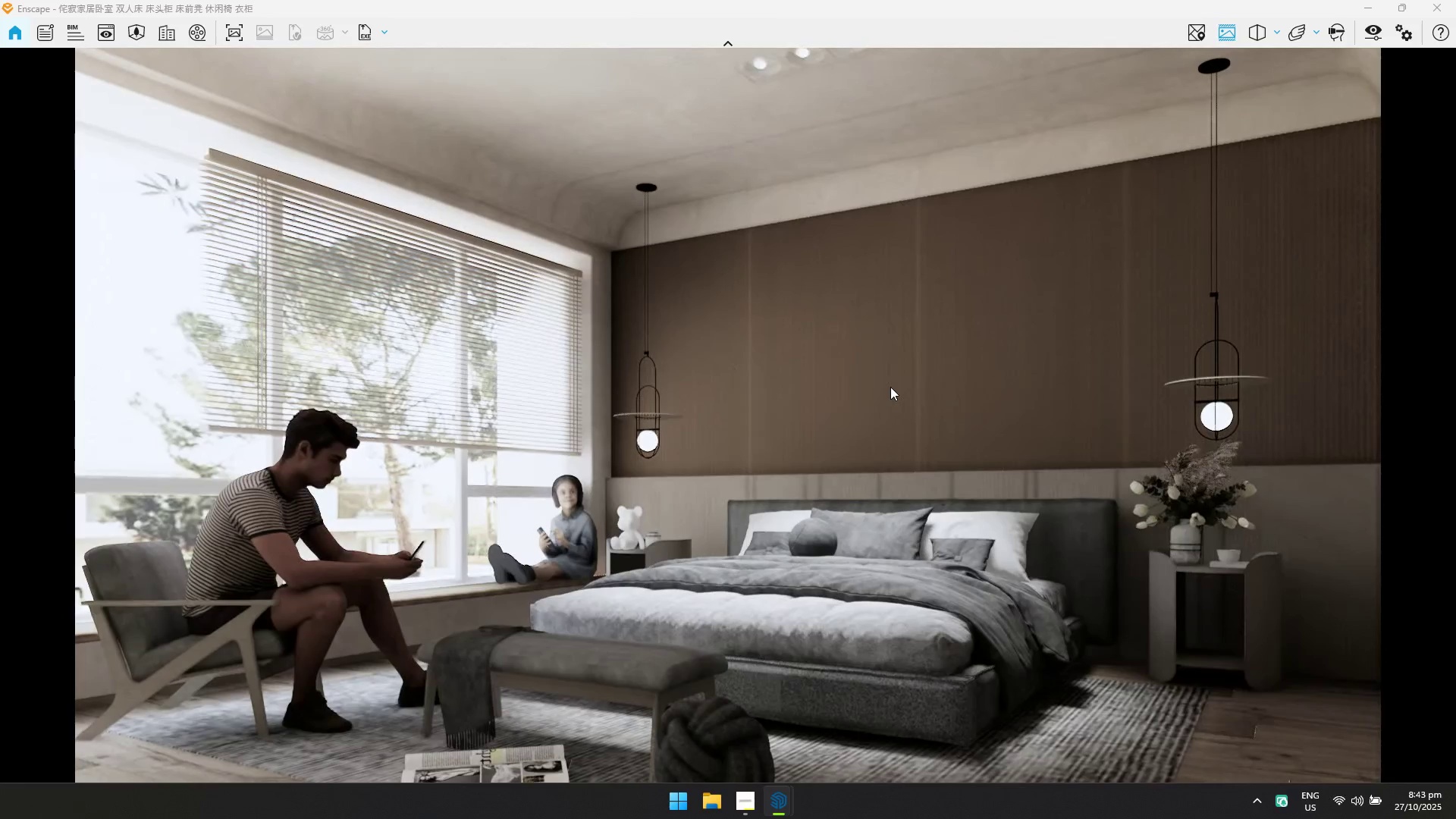 
type(awsssdsaqeq)
 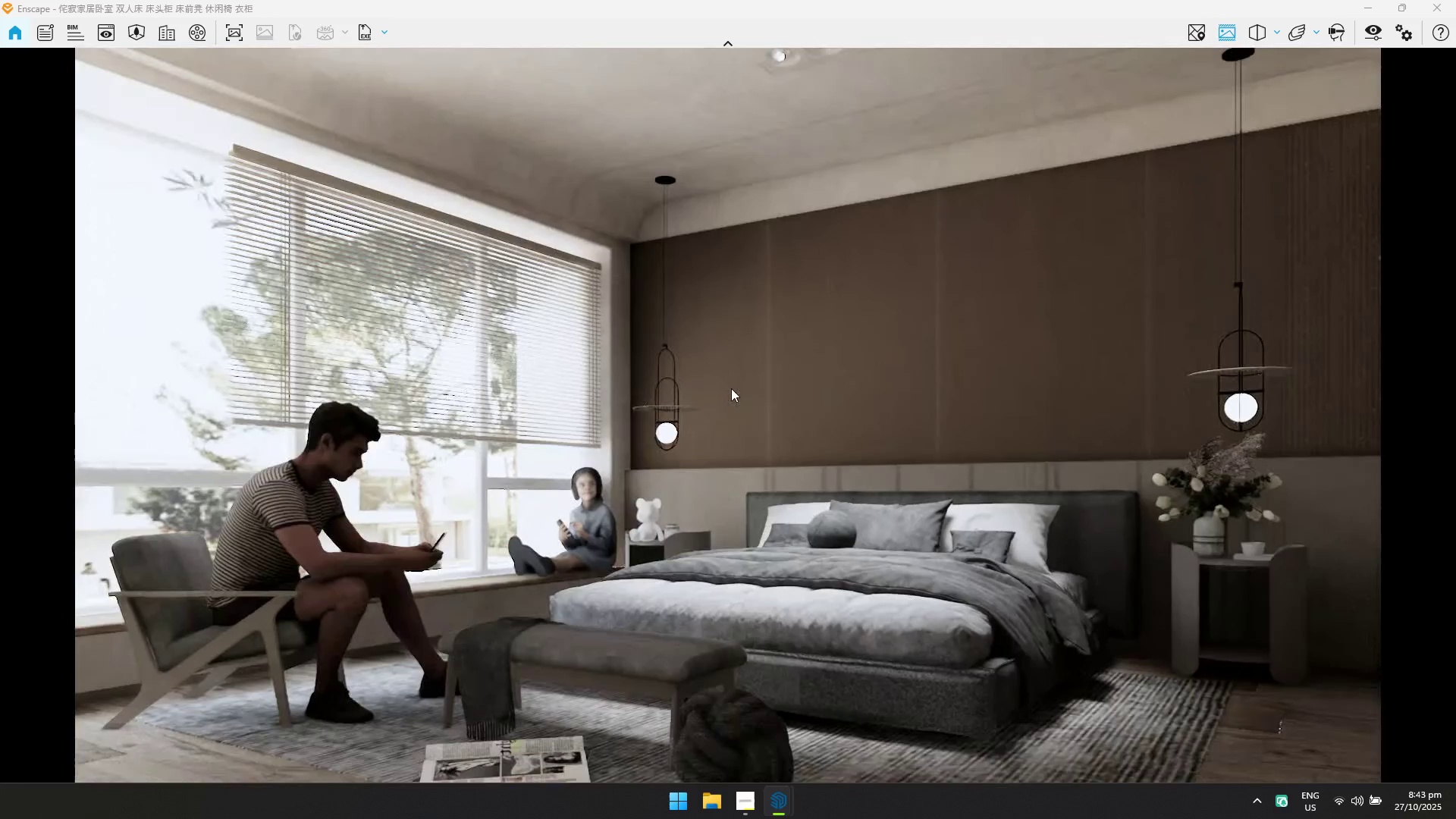 
key(Alt+Tab)
 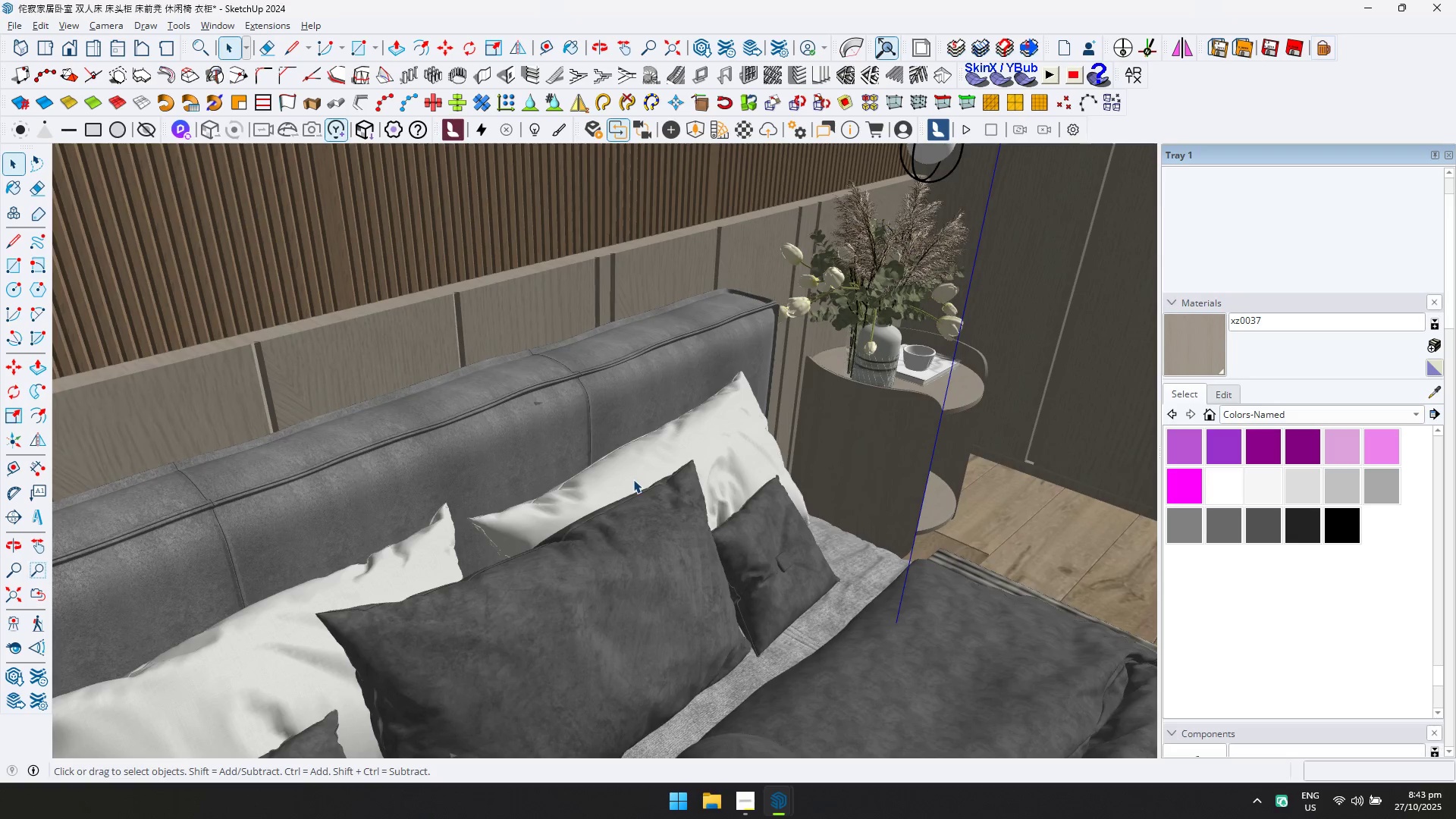 
scroll: coordinate [691, 428], scroll_direction: down, amount: 2.0
 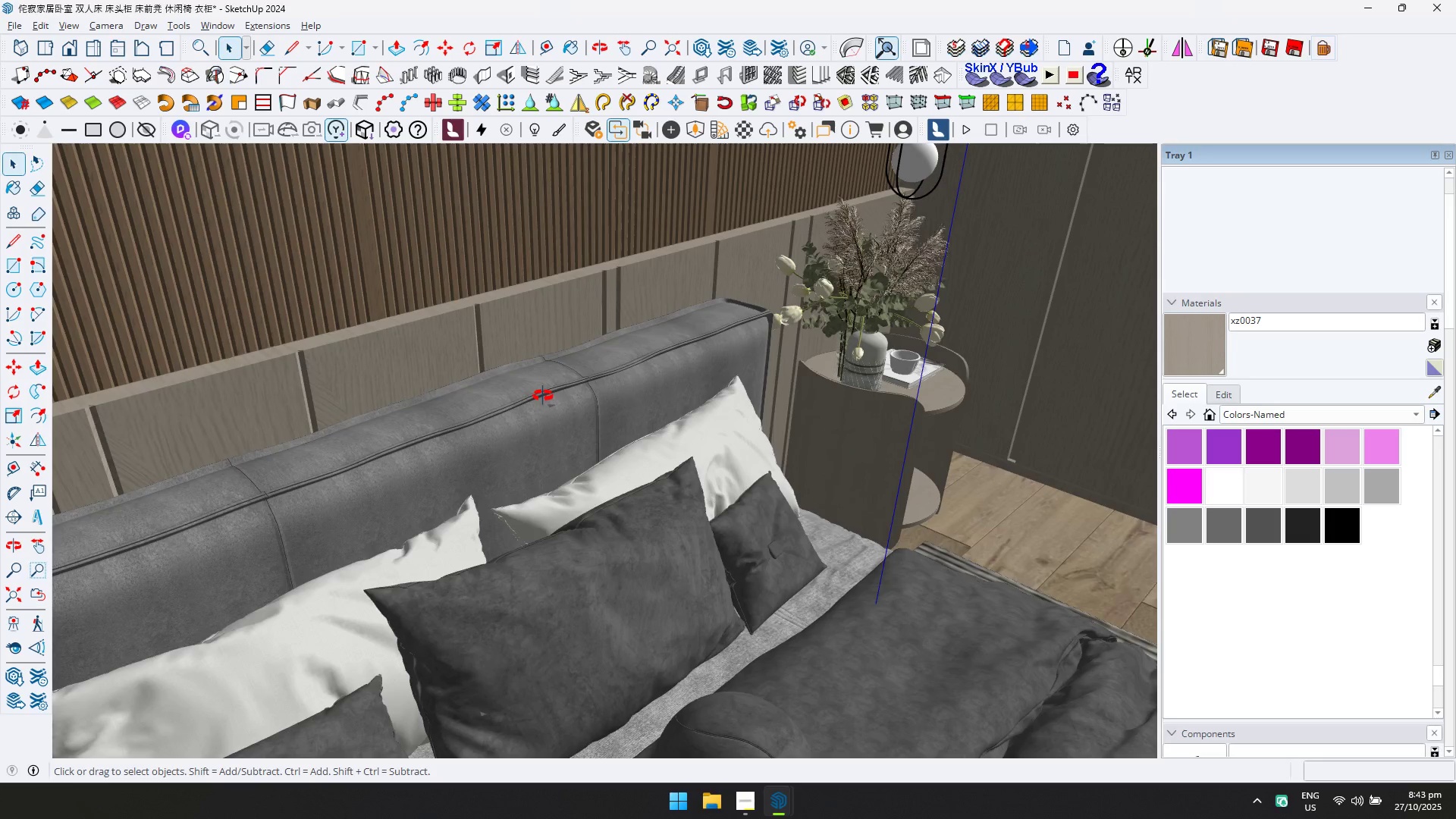 
hold_key(key=ShiftLeft, duration=0.72)
 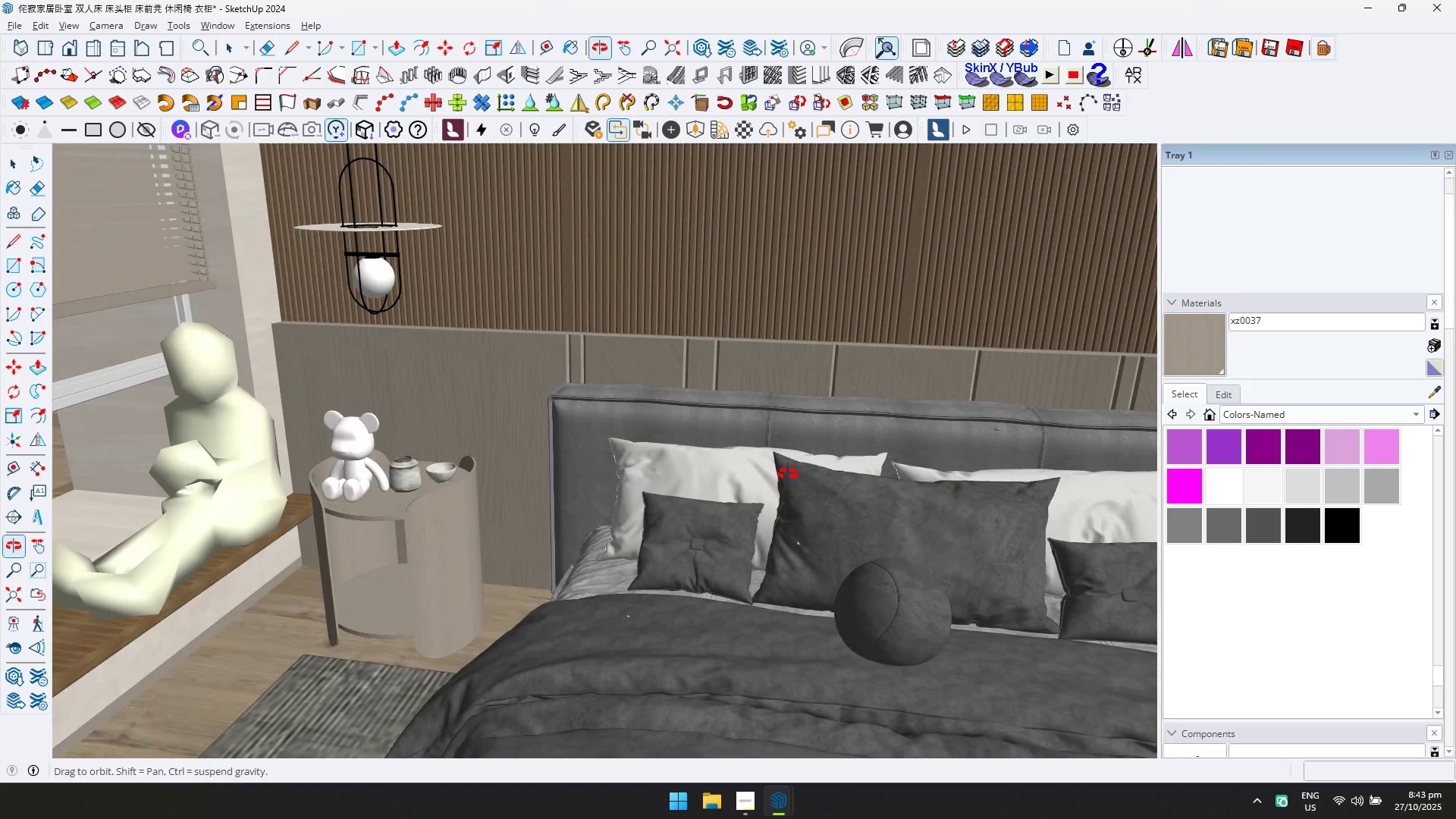 
hold_key(key=ShiftLeft, duration=0.67)
 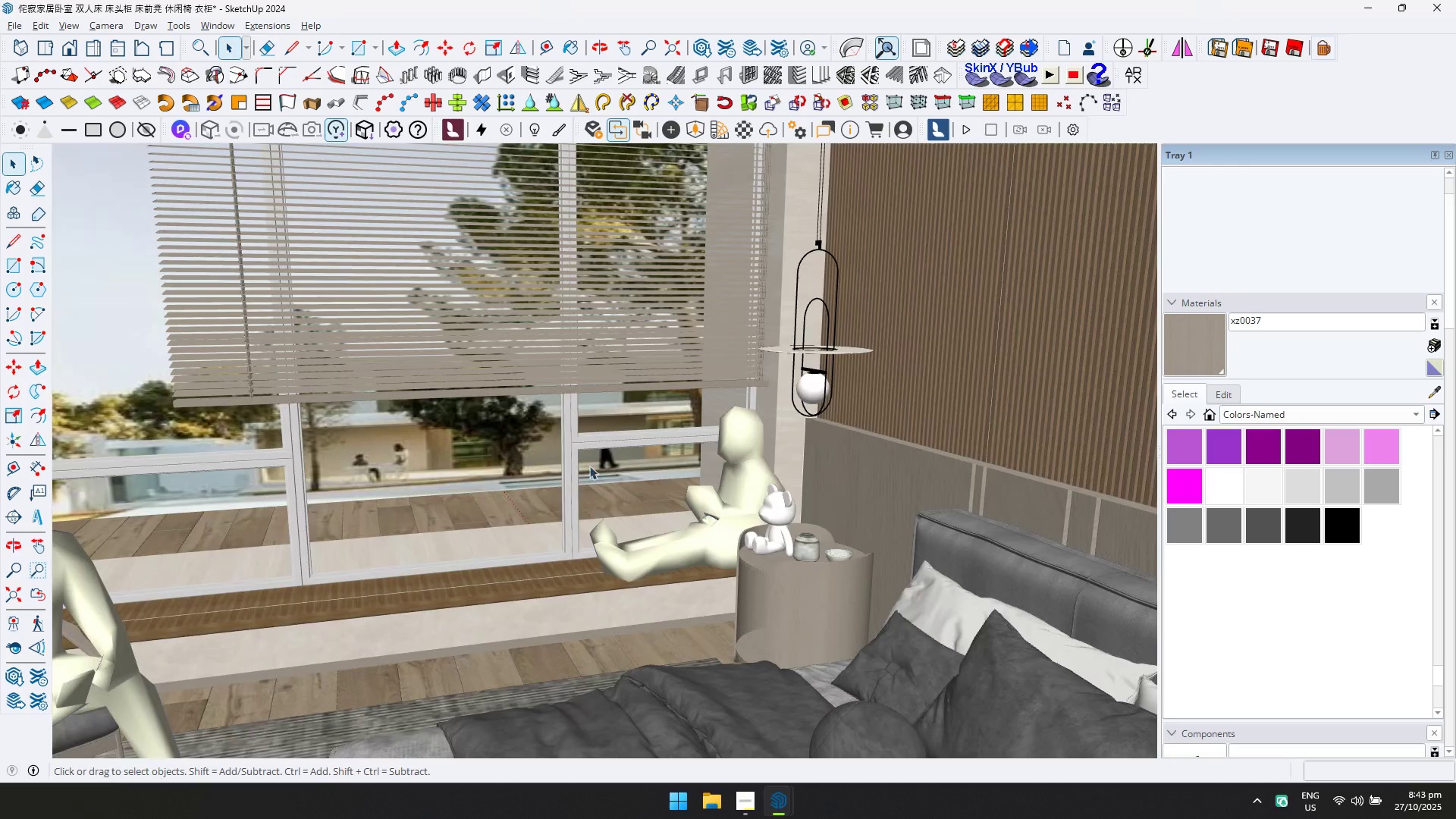 
scroll: coordinate [539, 452], scroll_direction: down, amount: 3.0
 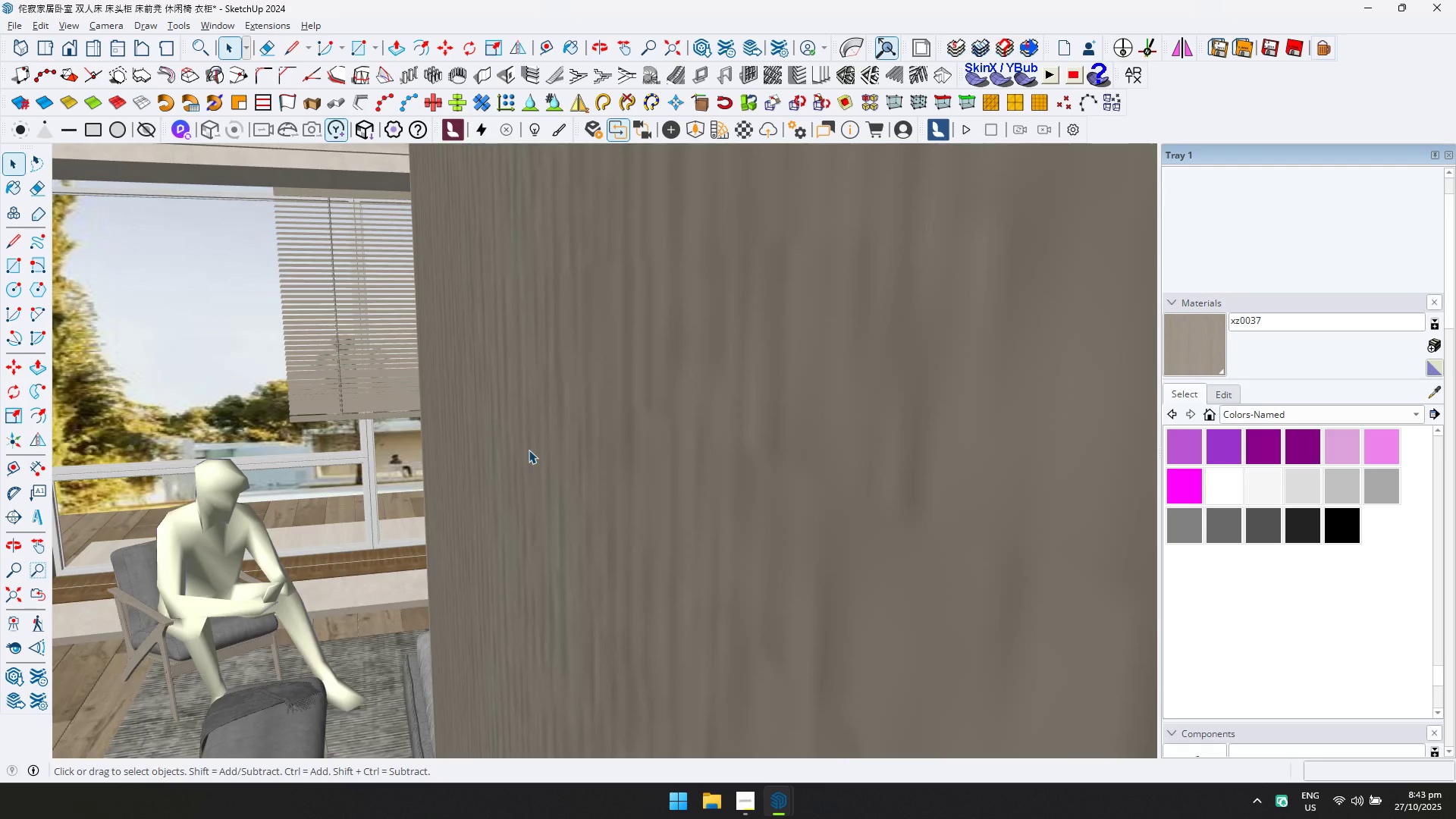 
hold_key(key=ShiftLeft, duration=0.45)
 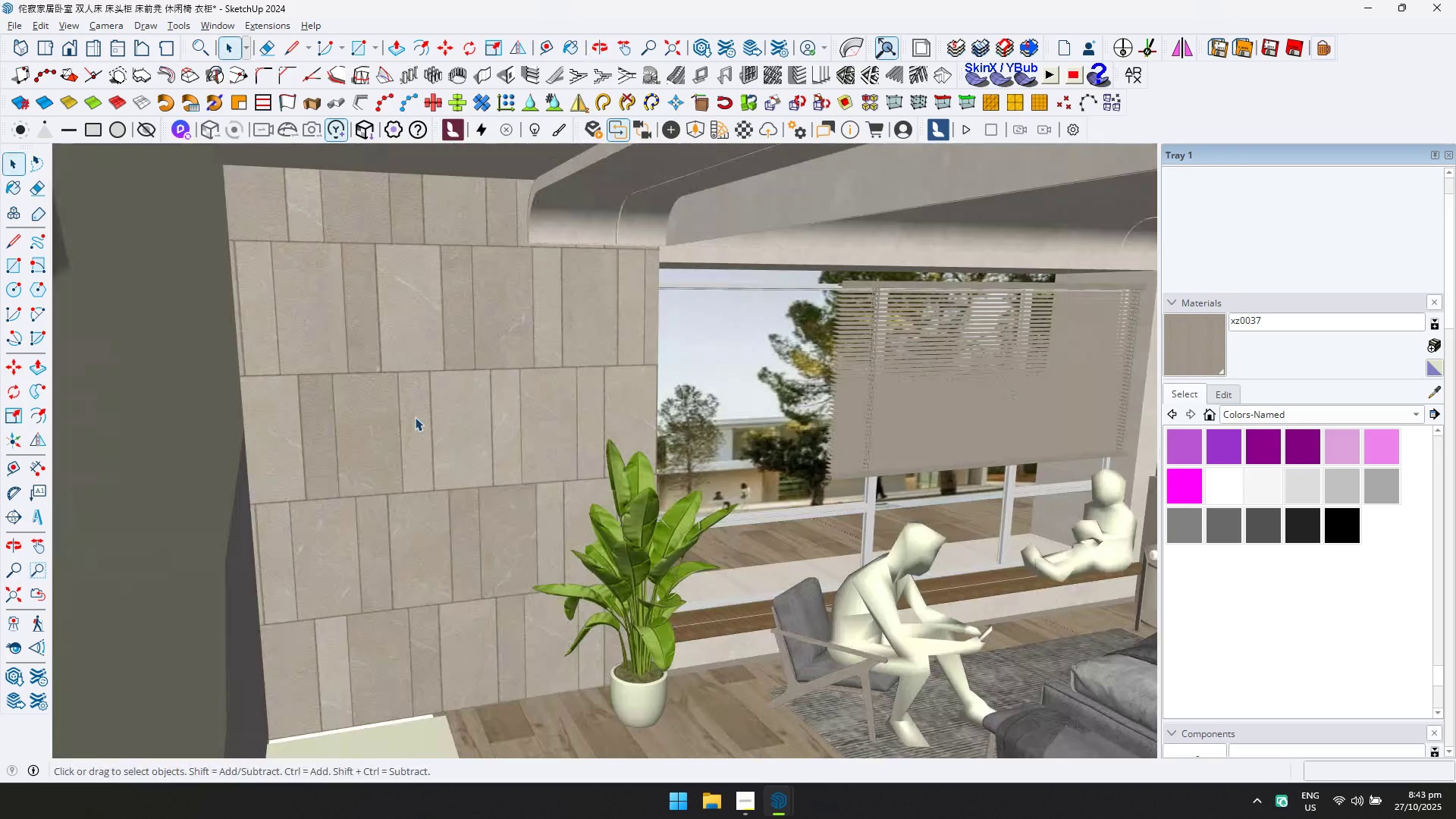 
scroll: coordinate [377, 407], scroll_direction: up, amount: 3.0
 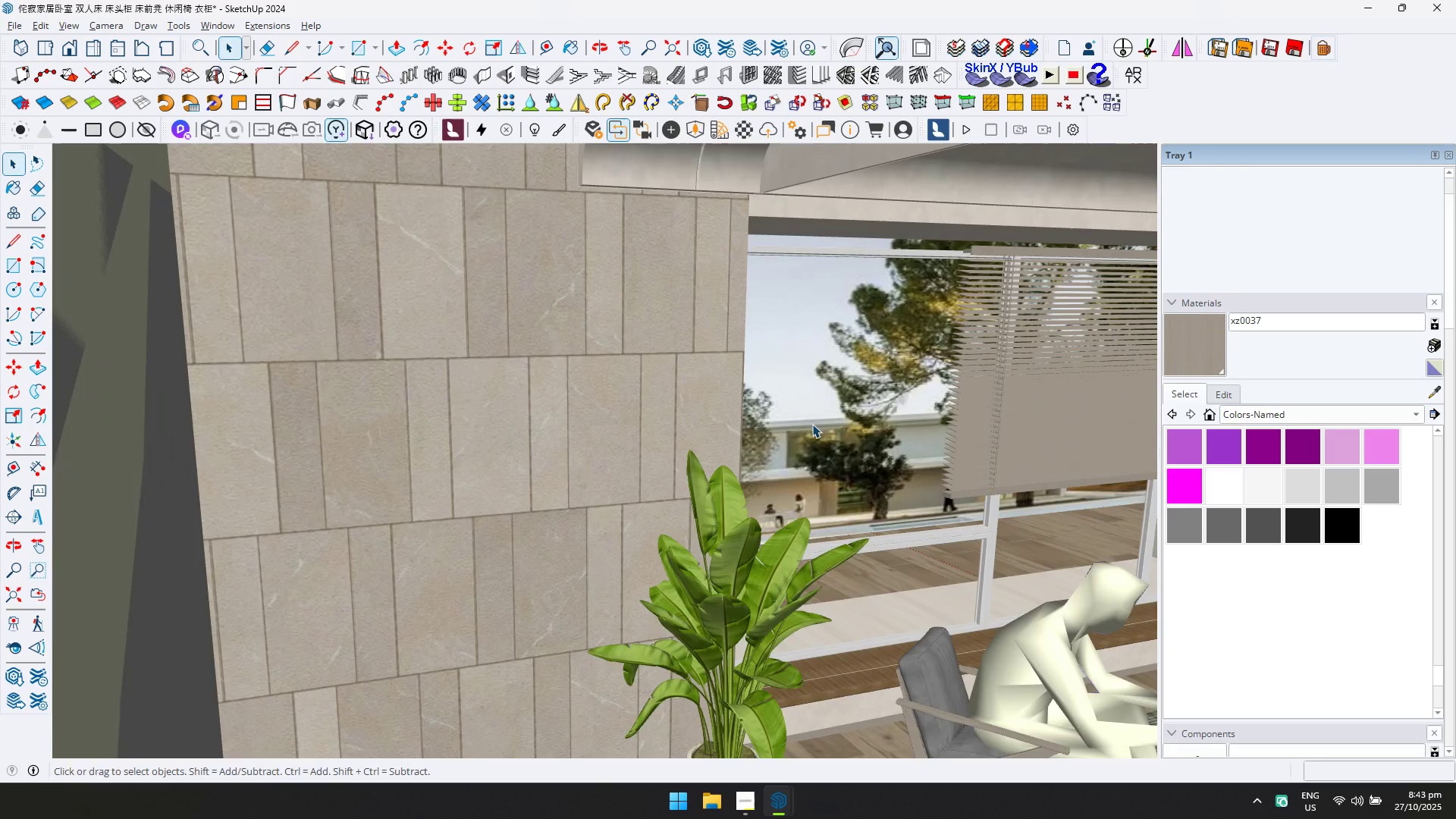 
hold_key(key=ShiftLeft, duration=0.38)
 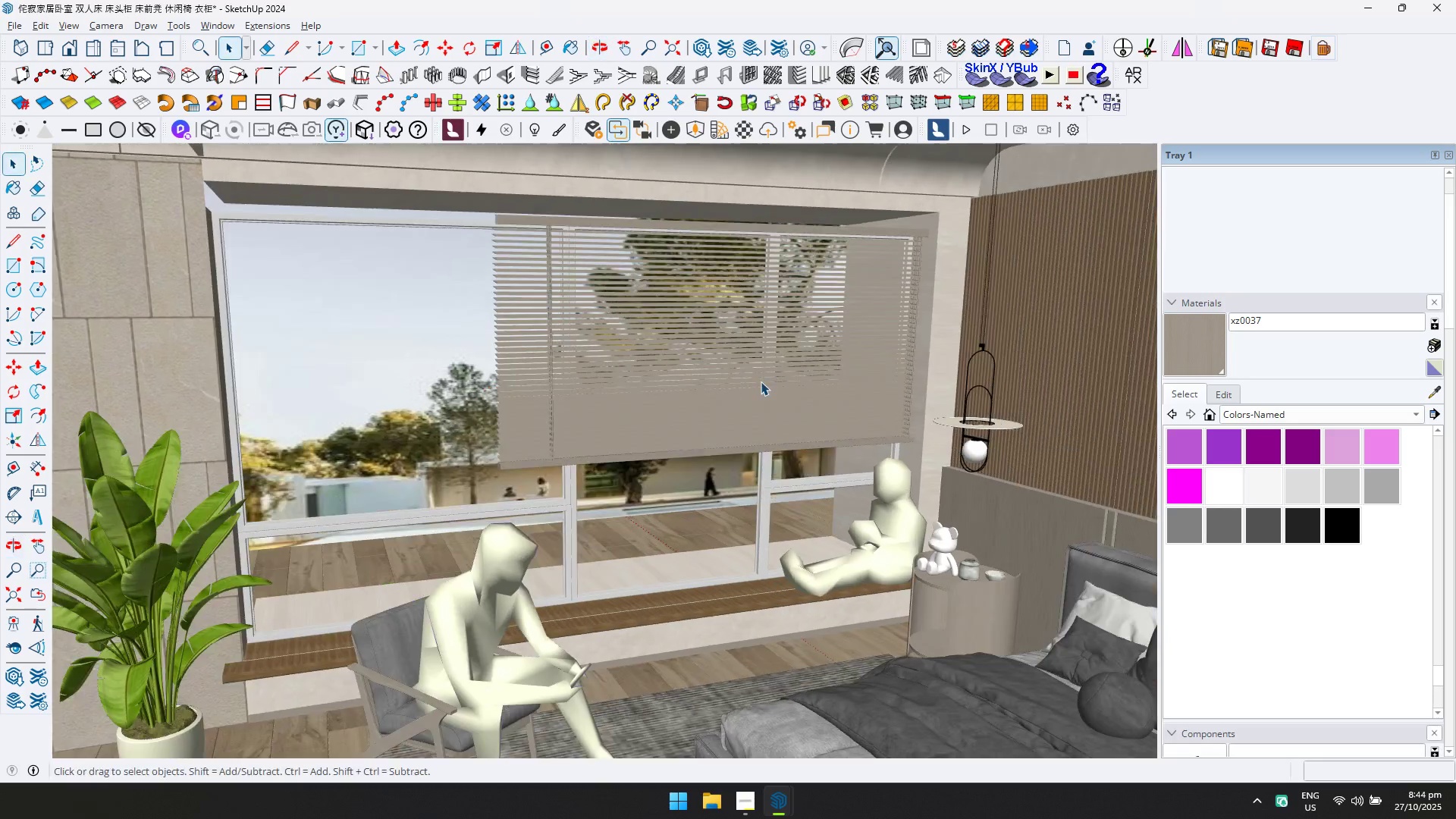 
left_click([761, 381])
 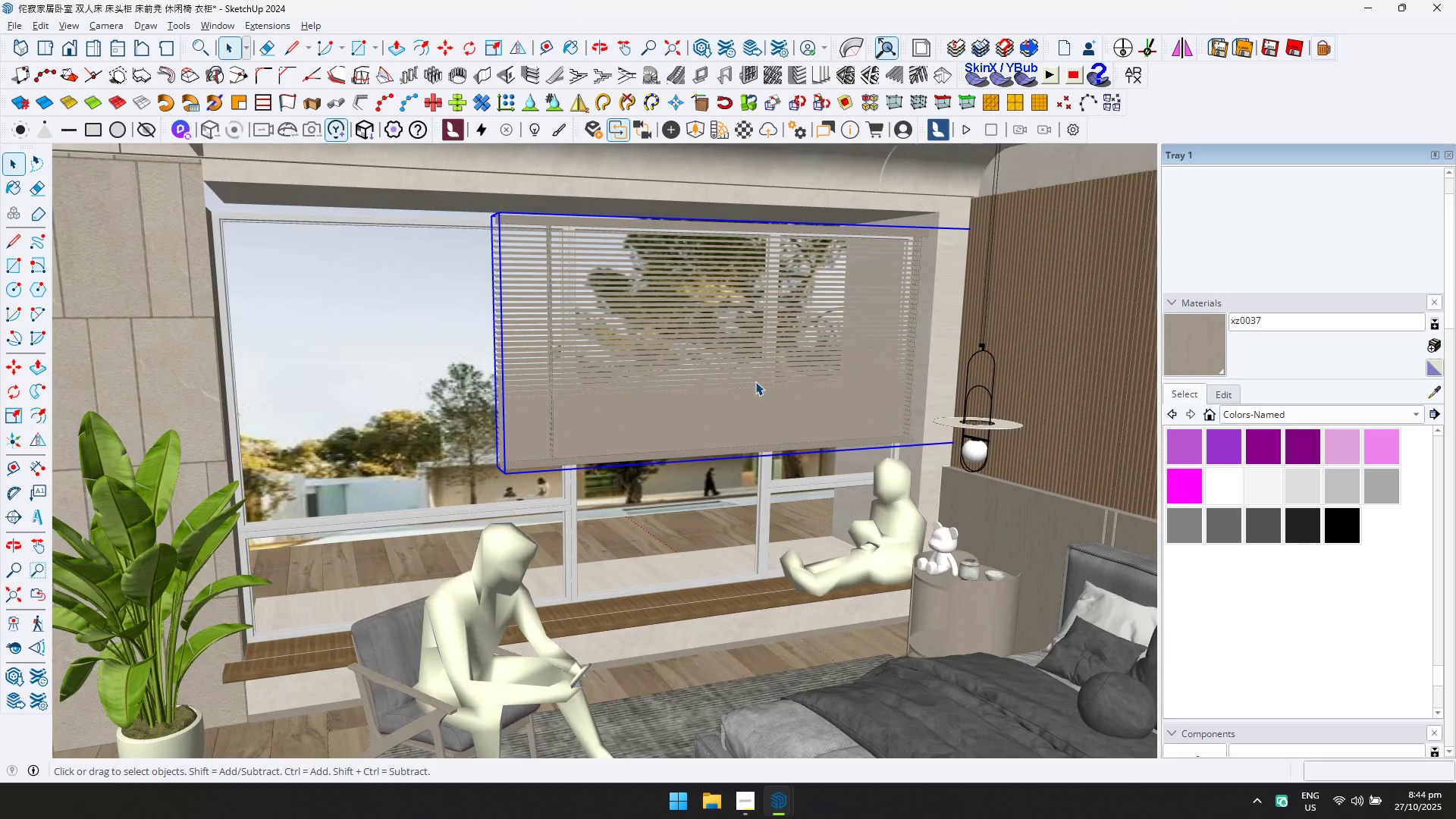 
key(S)
 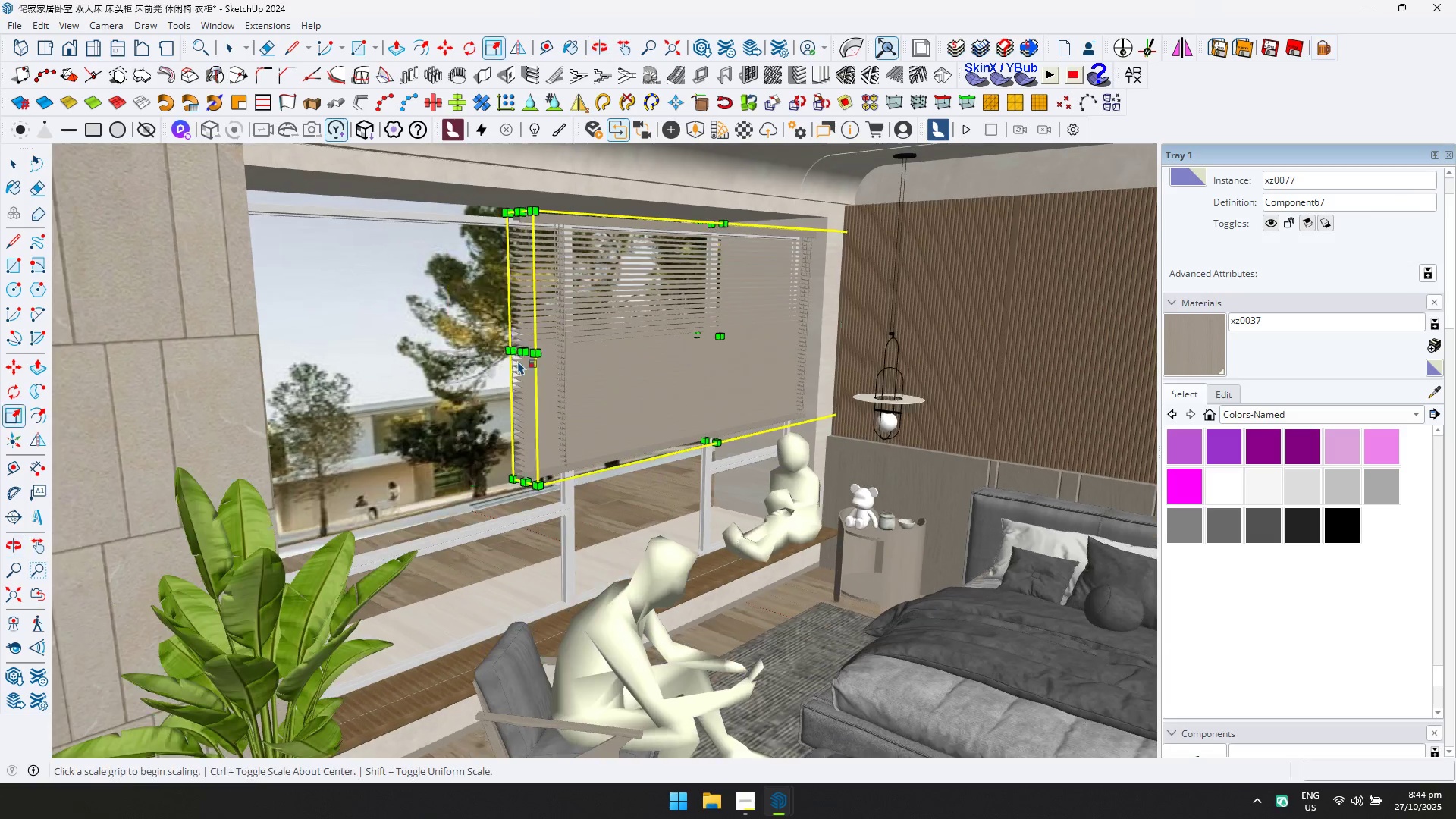 
left_click_drag(start_coordinate=[523, 354], to_coordinate=[519, 355])
 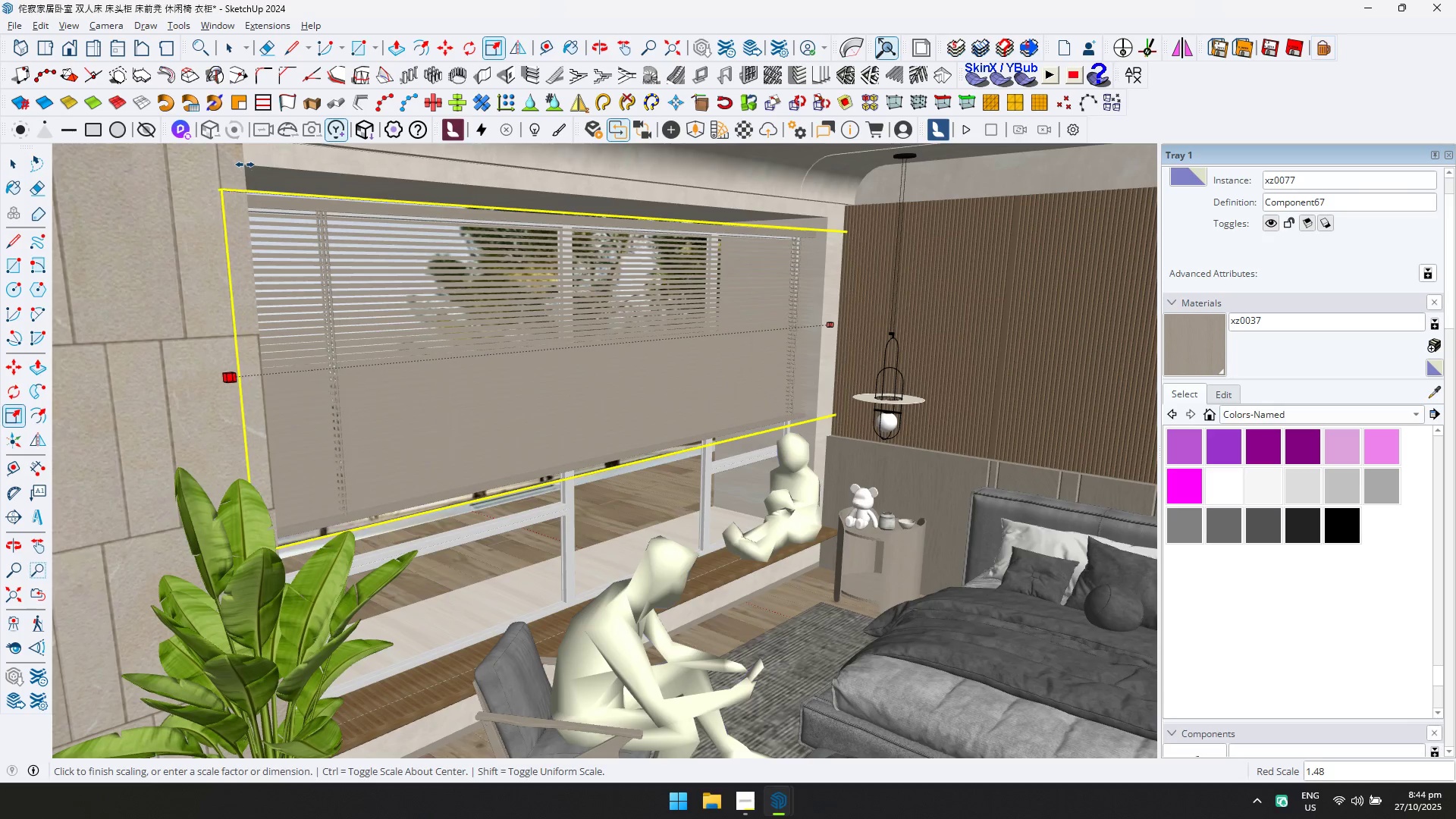 
left_click([245, 165])
 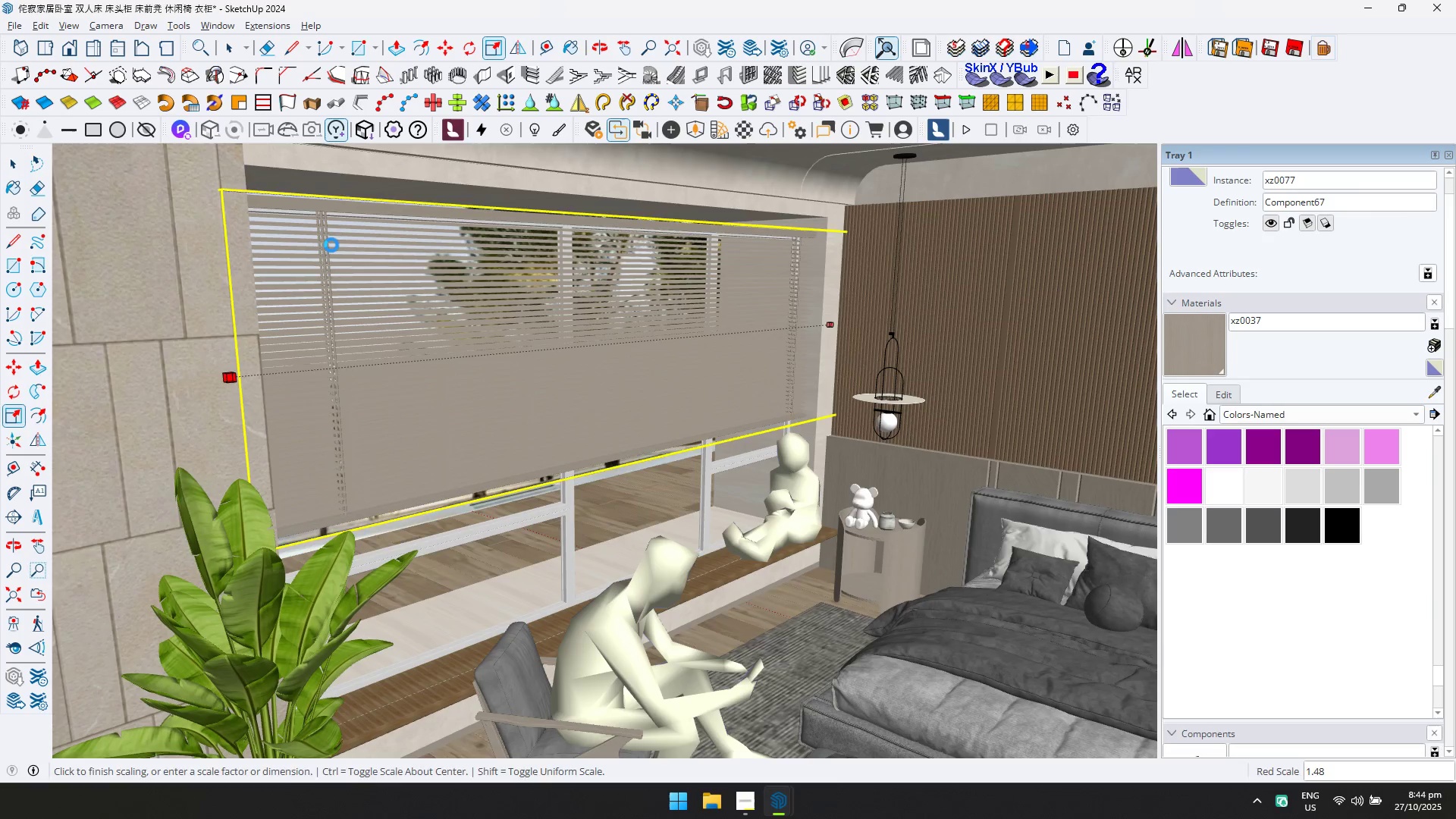 
key(Escape)
 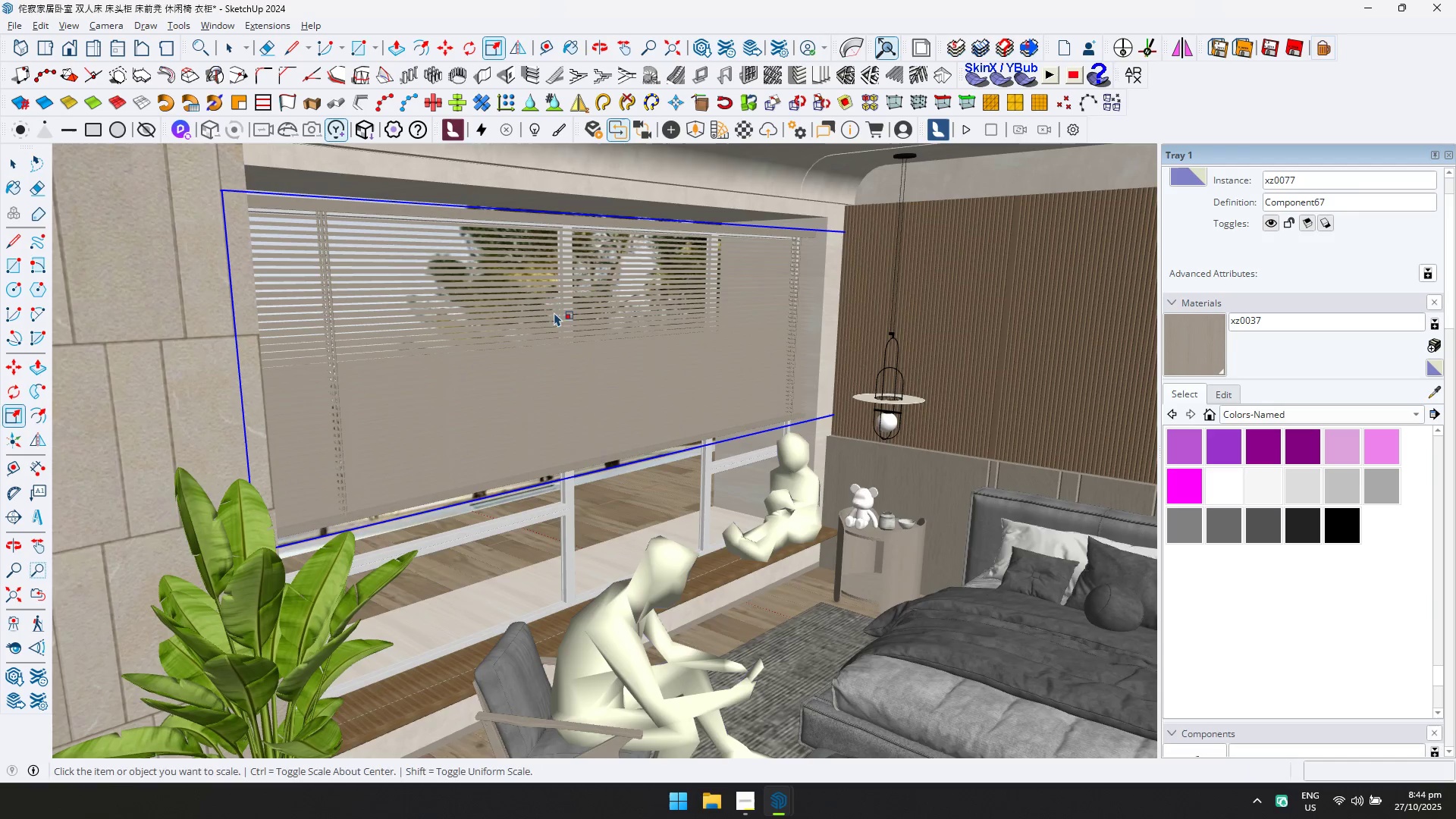 
key(Space)
 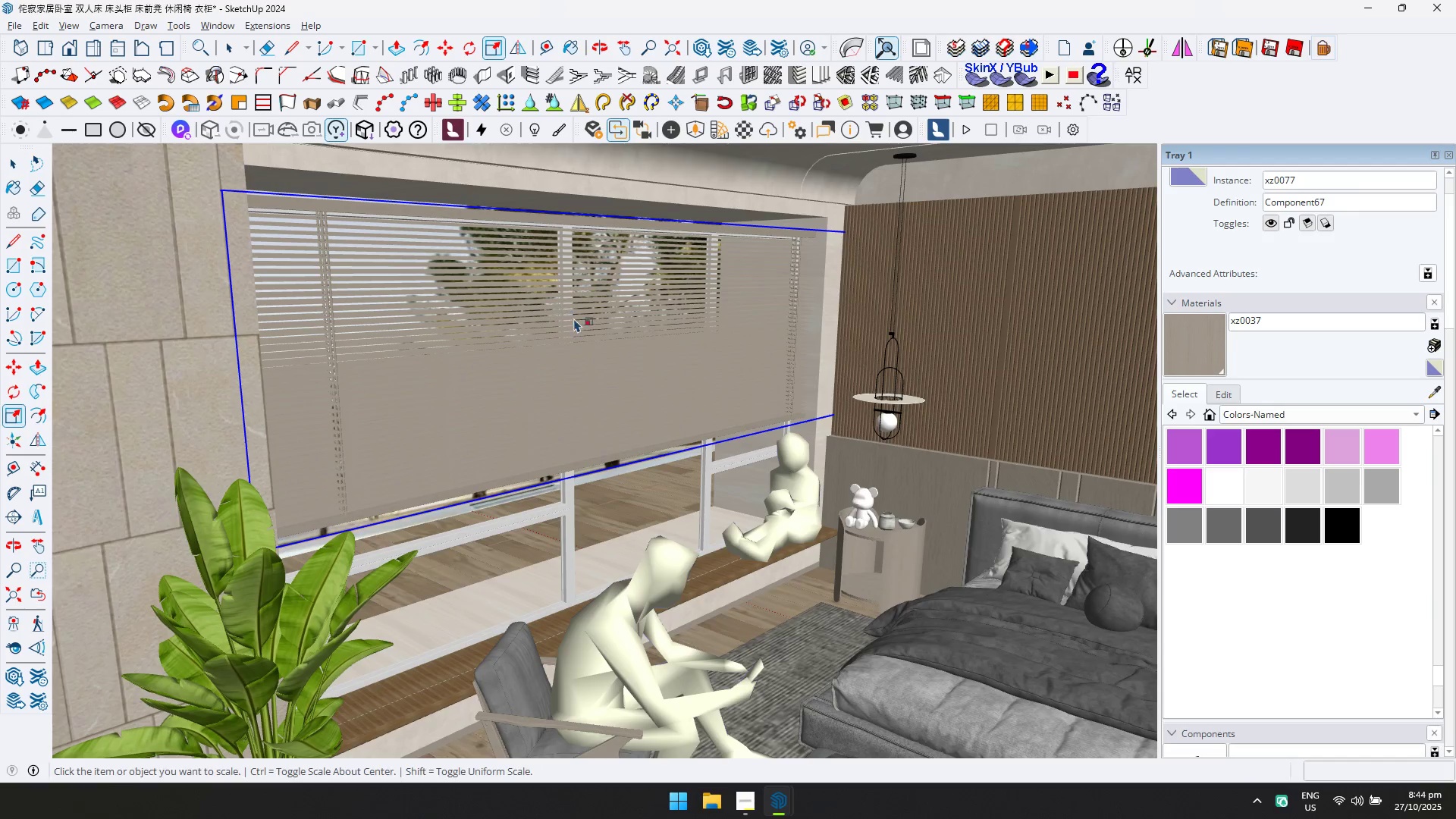 
key(Escape)
 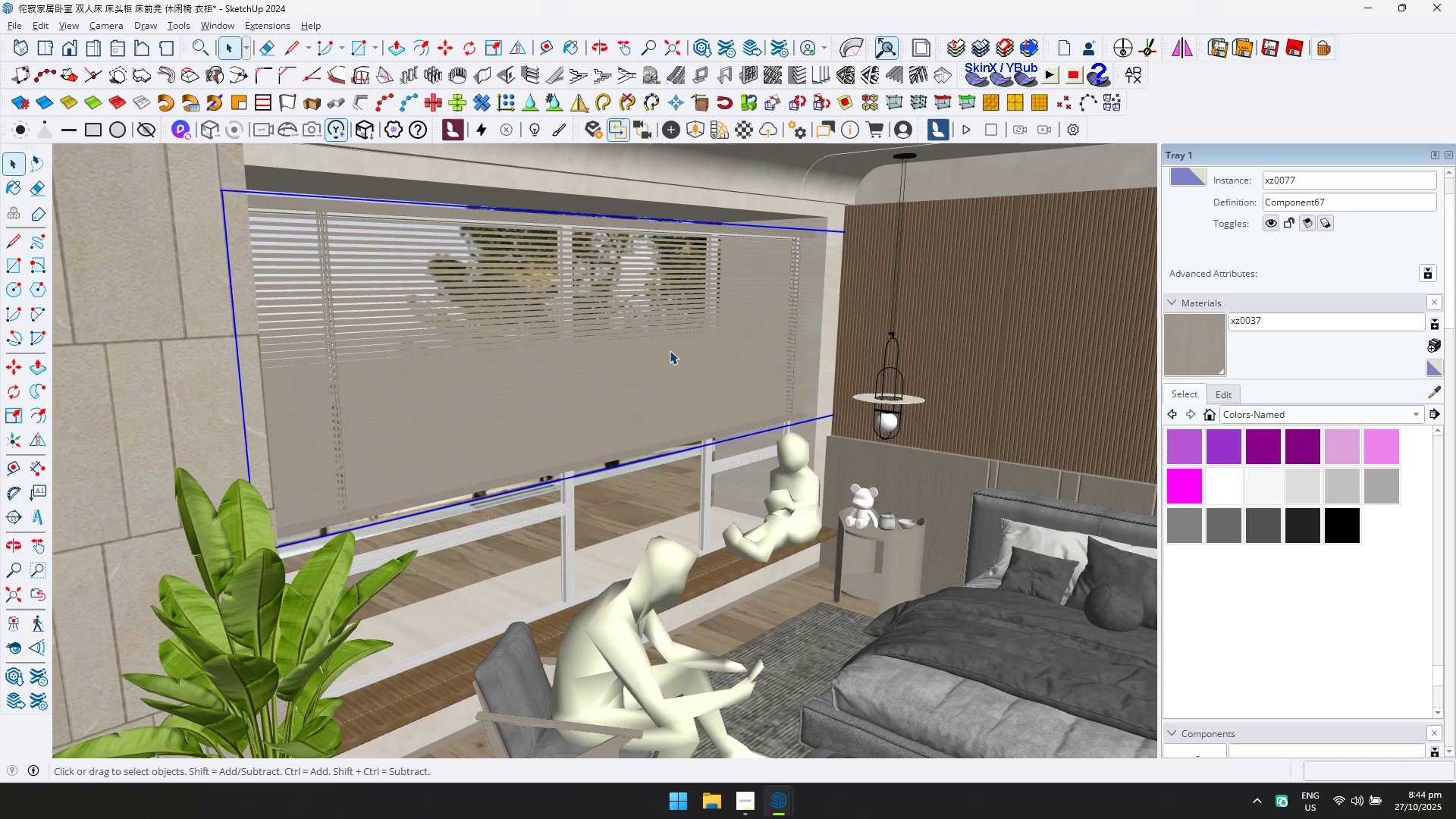 
key(Alt+AltLeft)
 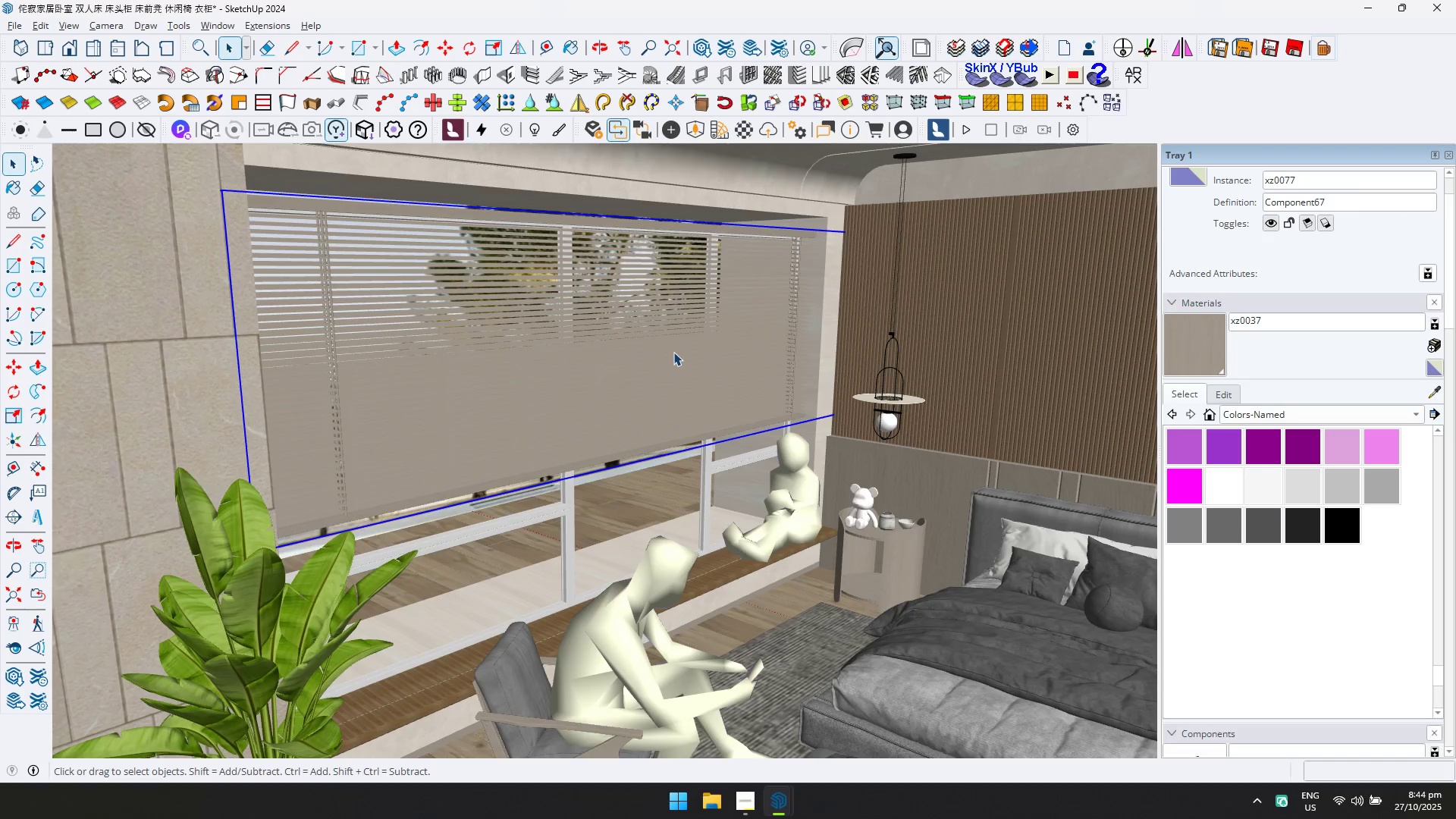 
key(Alt+Tab)
 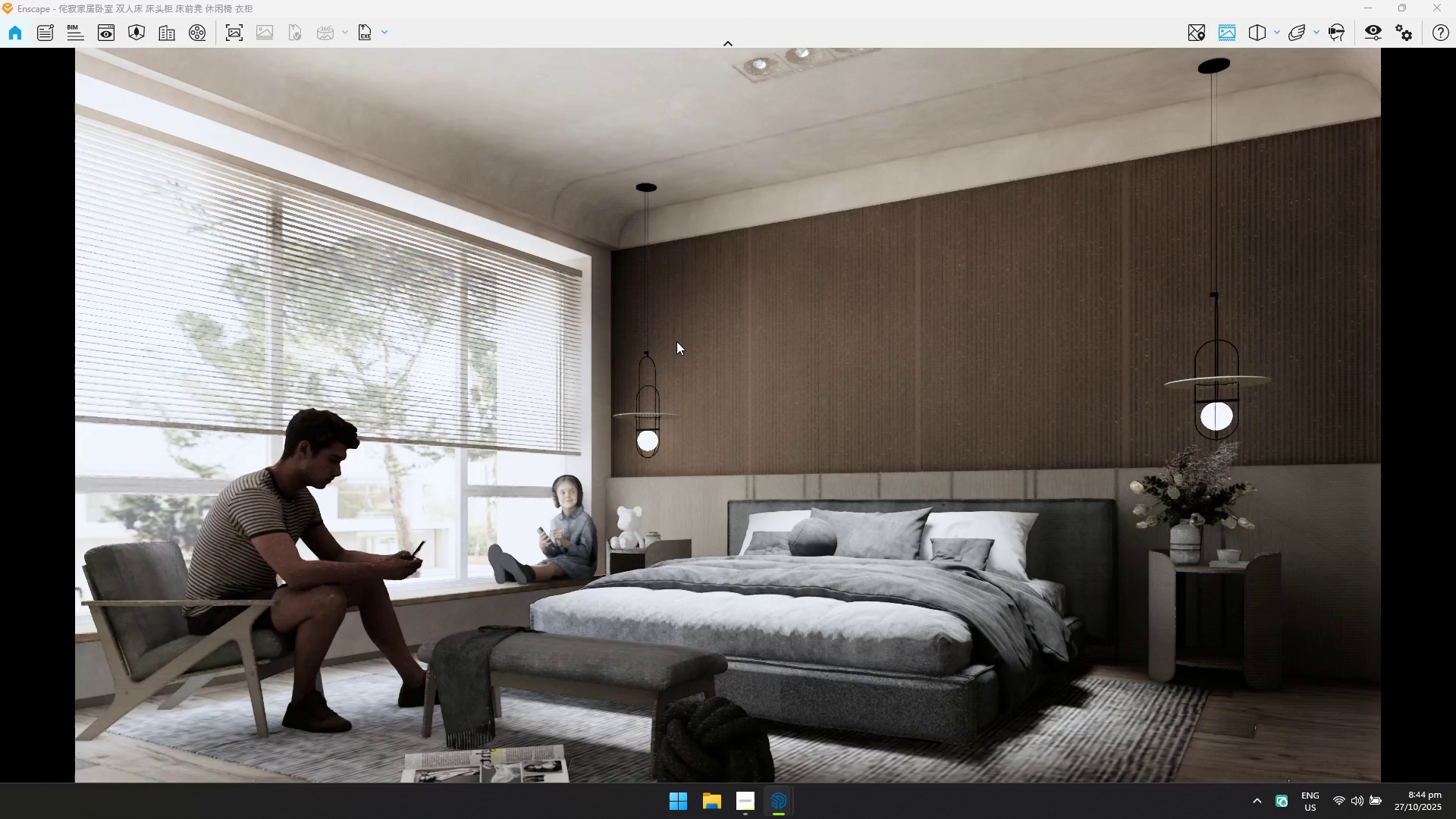 
key(Alt+AltLeft)
 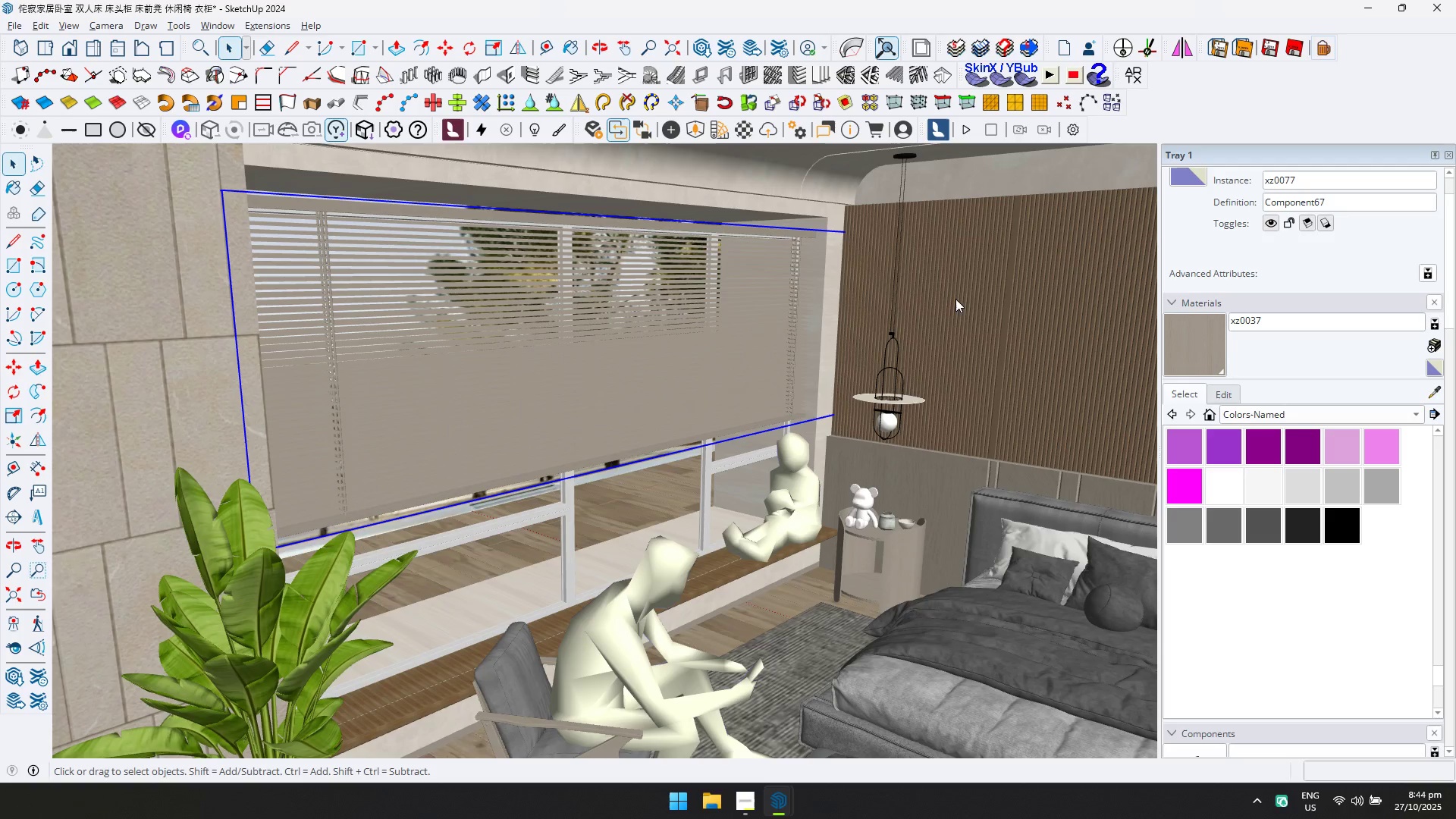 
key(Alt+Tab)
 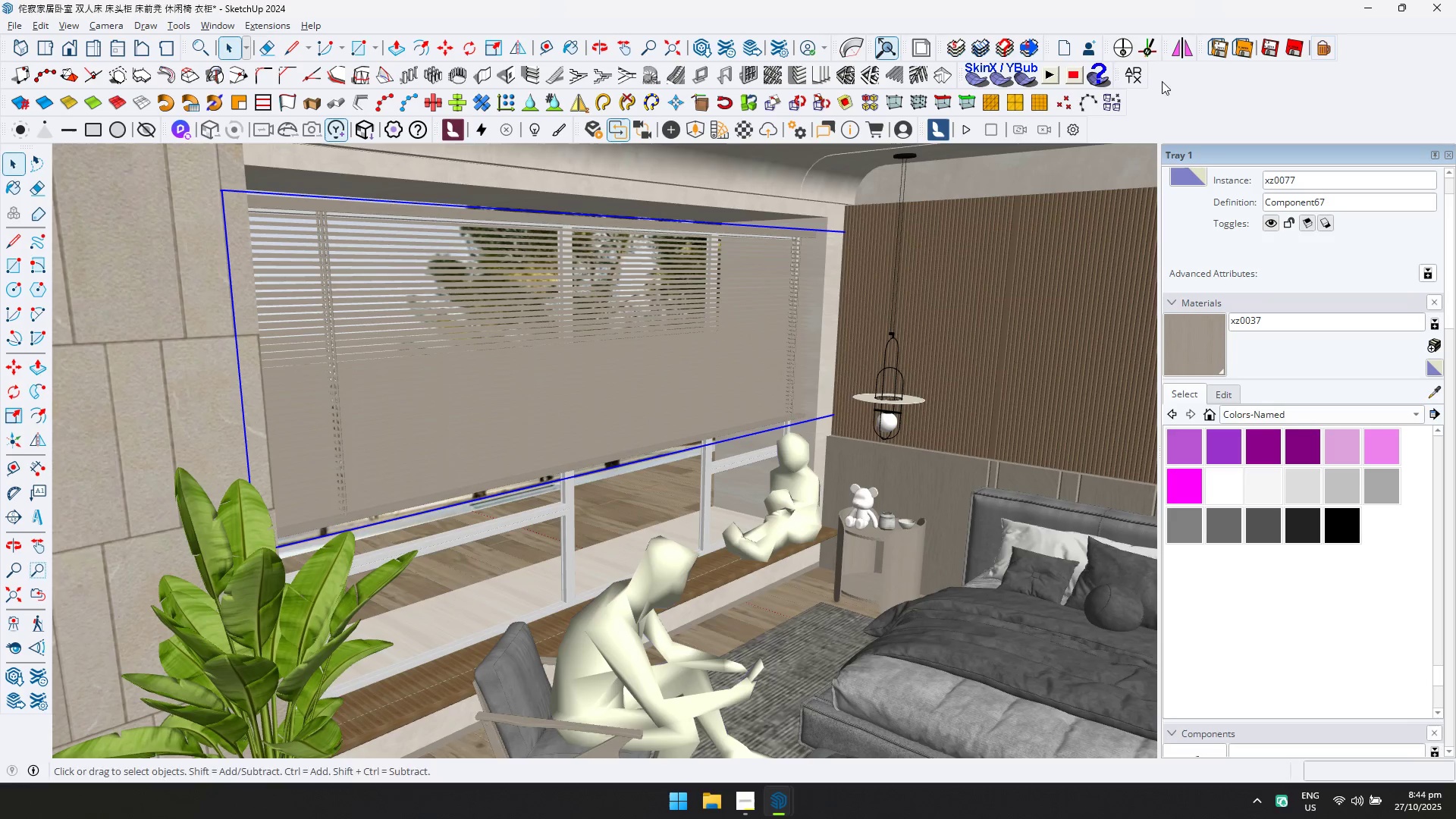 
left_click([1250, 123])
 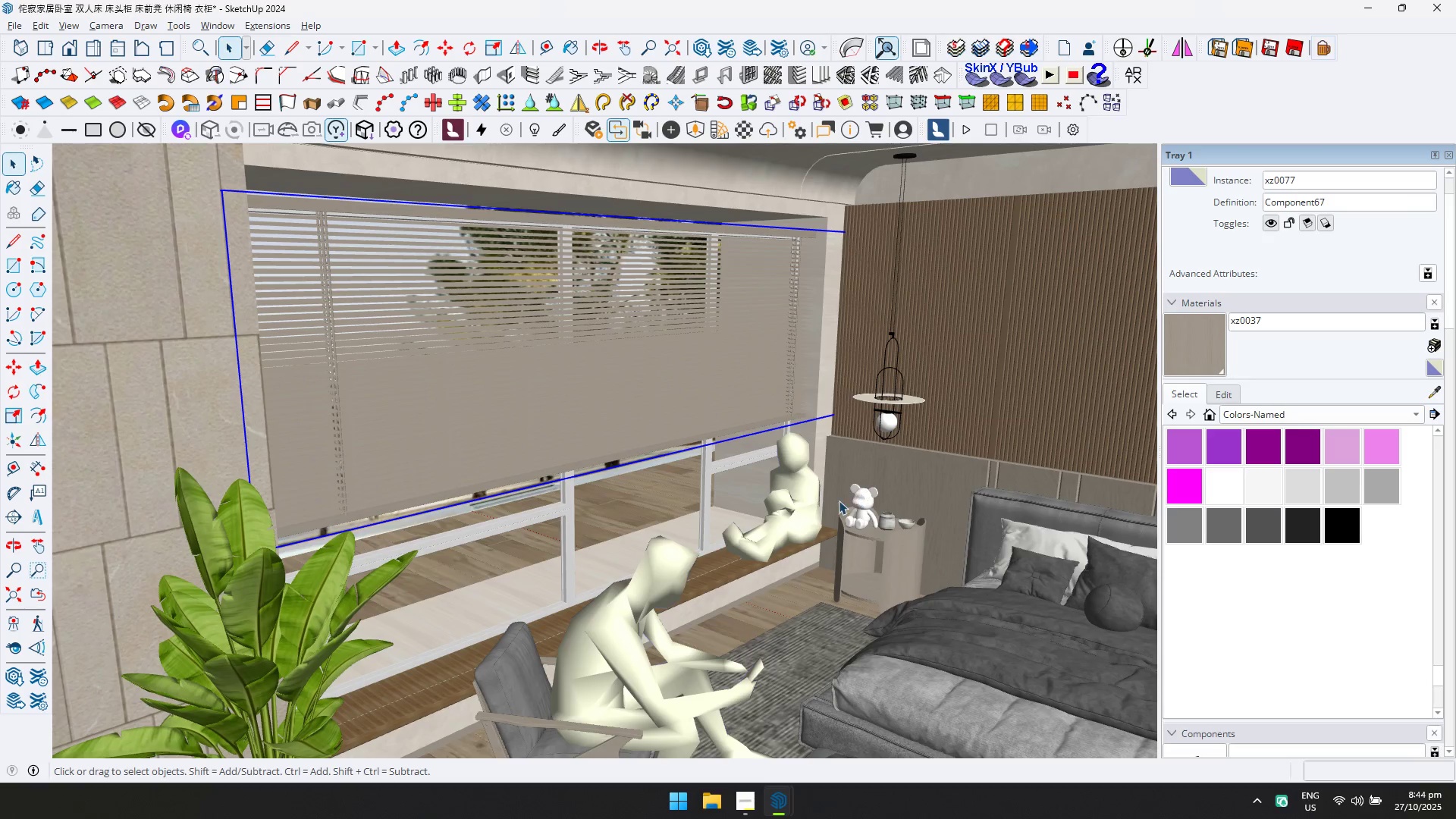 
key(Control+ControlLeft)
 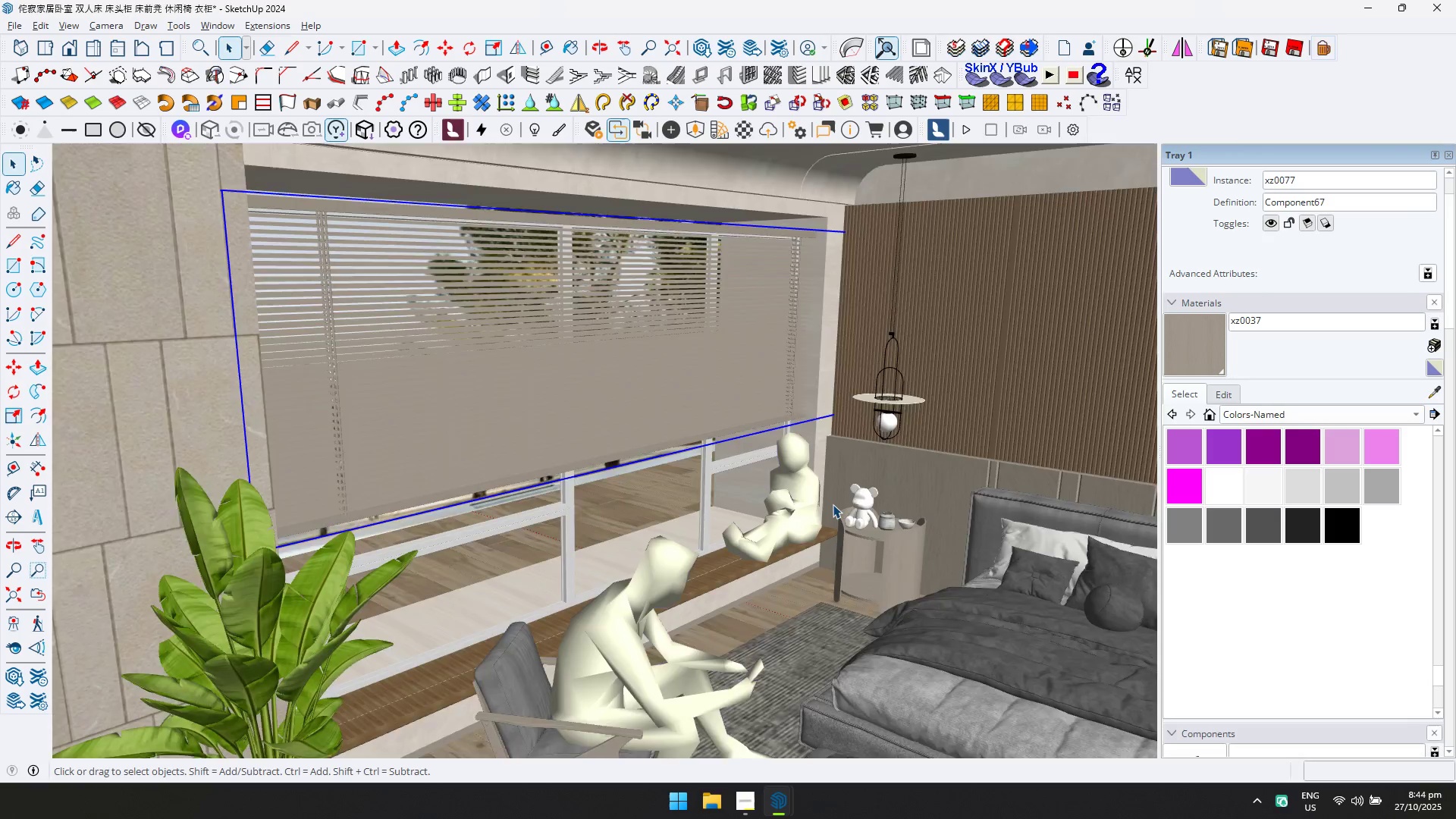 
scroll: coordinate [833, 504], scroll_direction: up, amount: 3.0
 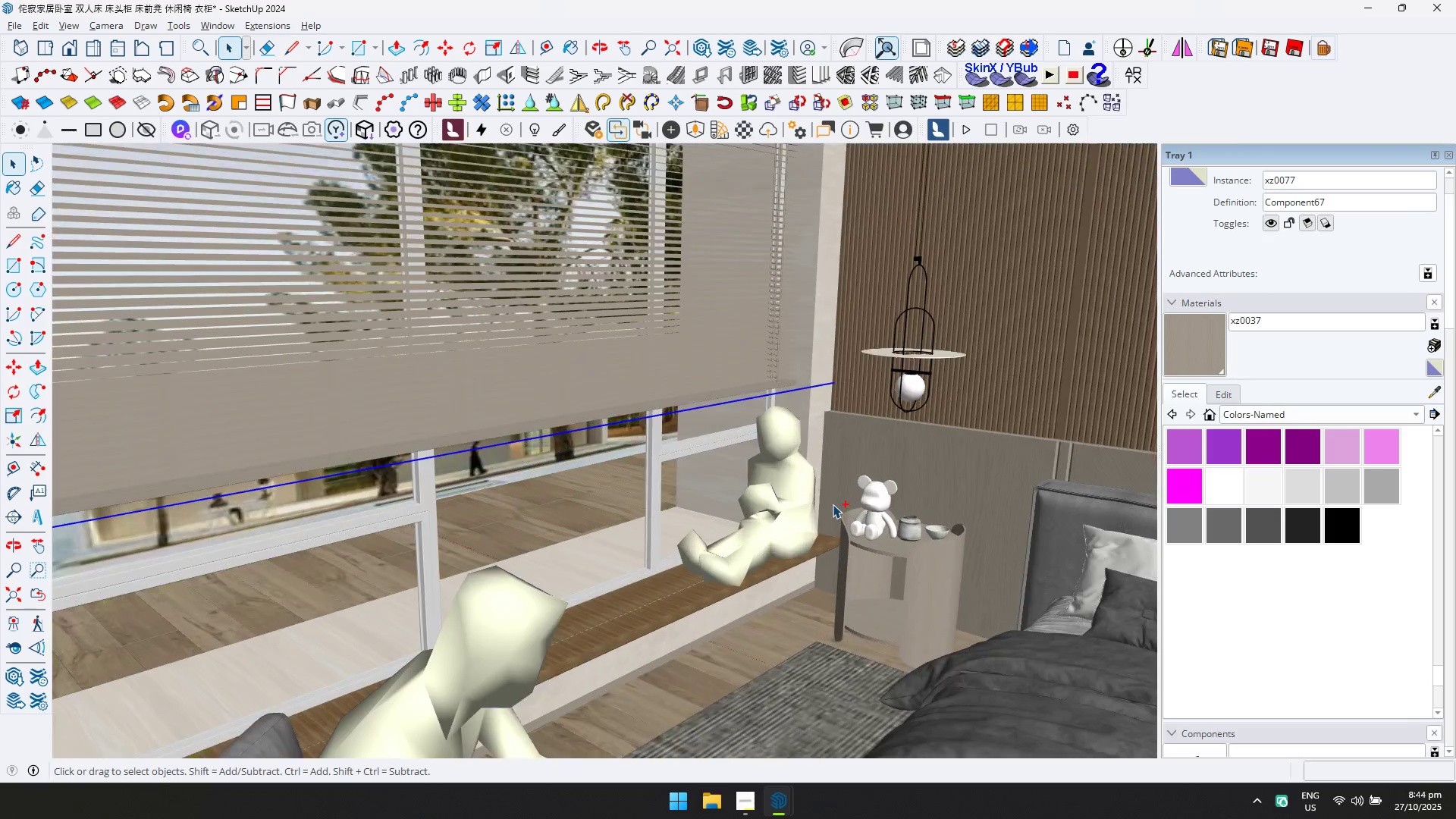 
key(Control+S)
 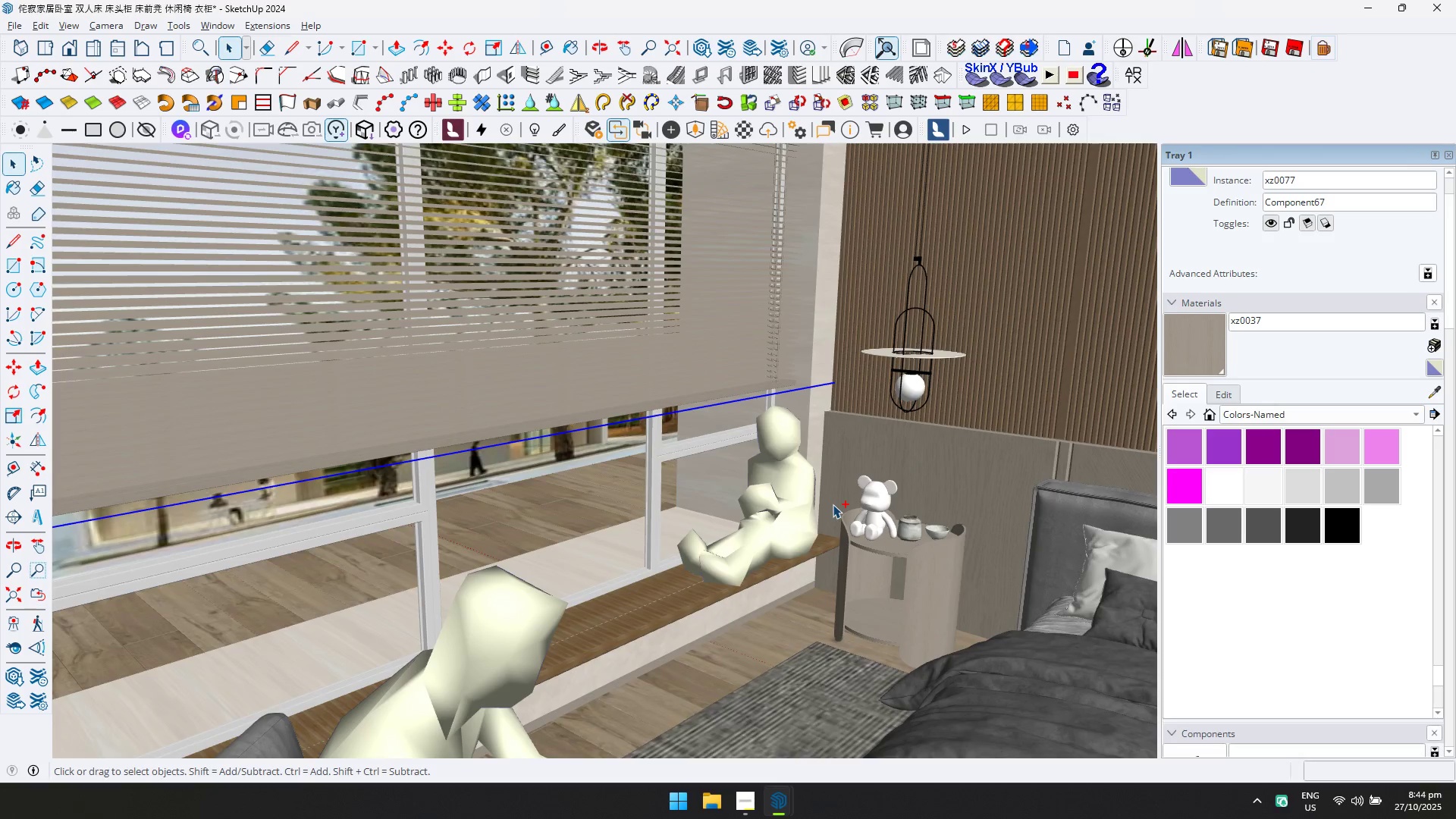 
key(Alt+AltLeft)
 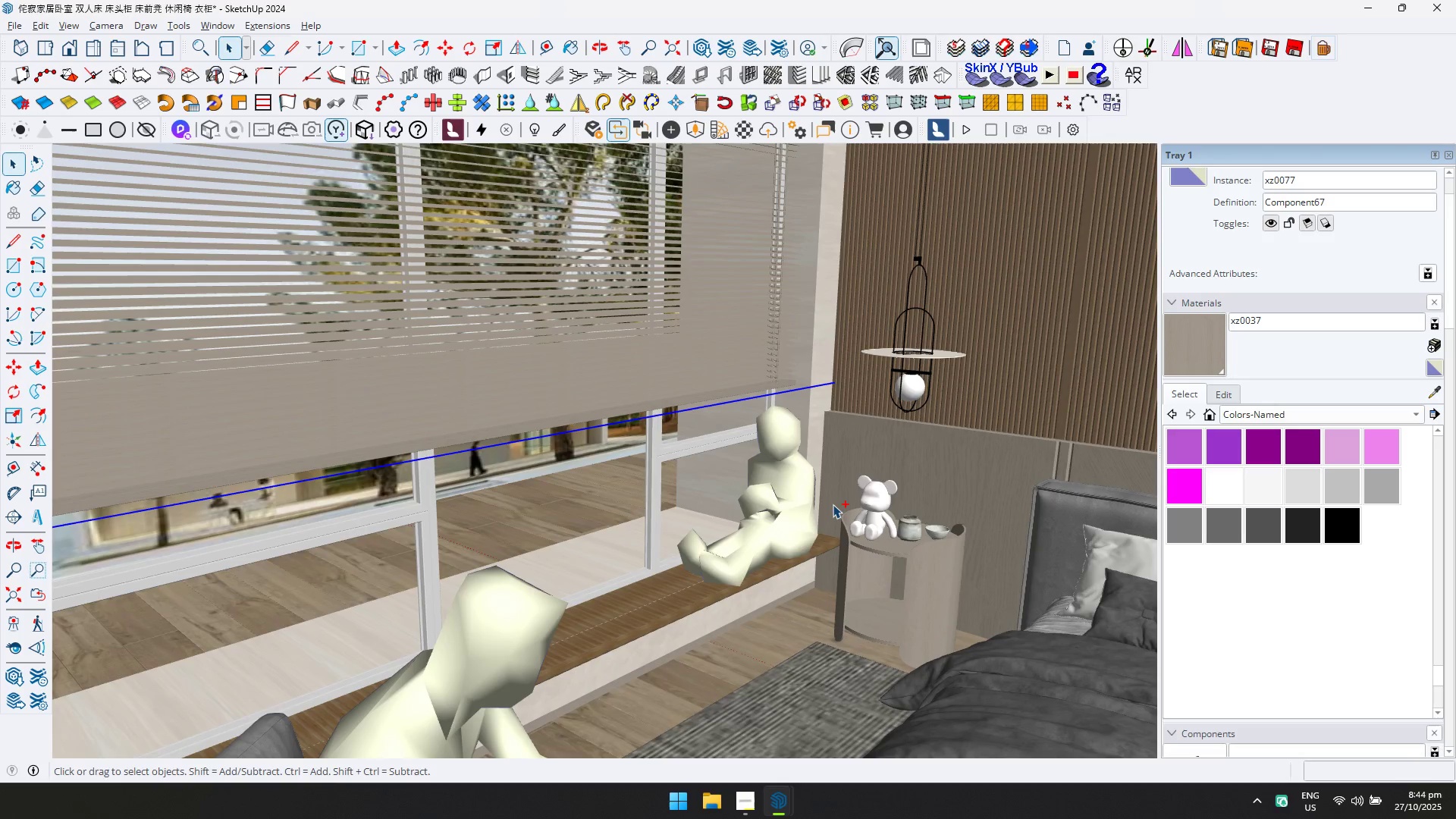 
key(Alt+Tab)
 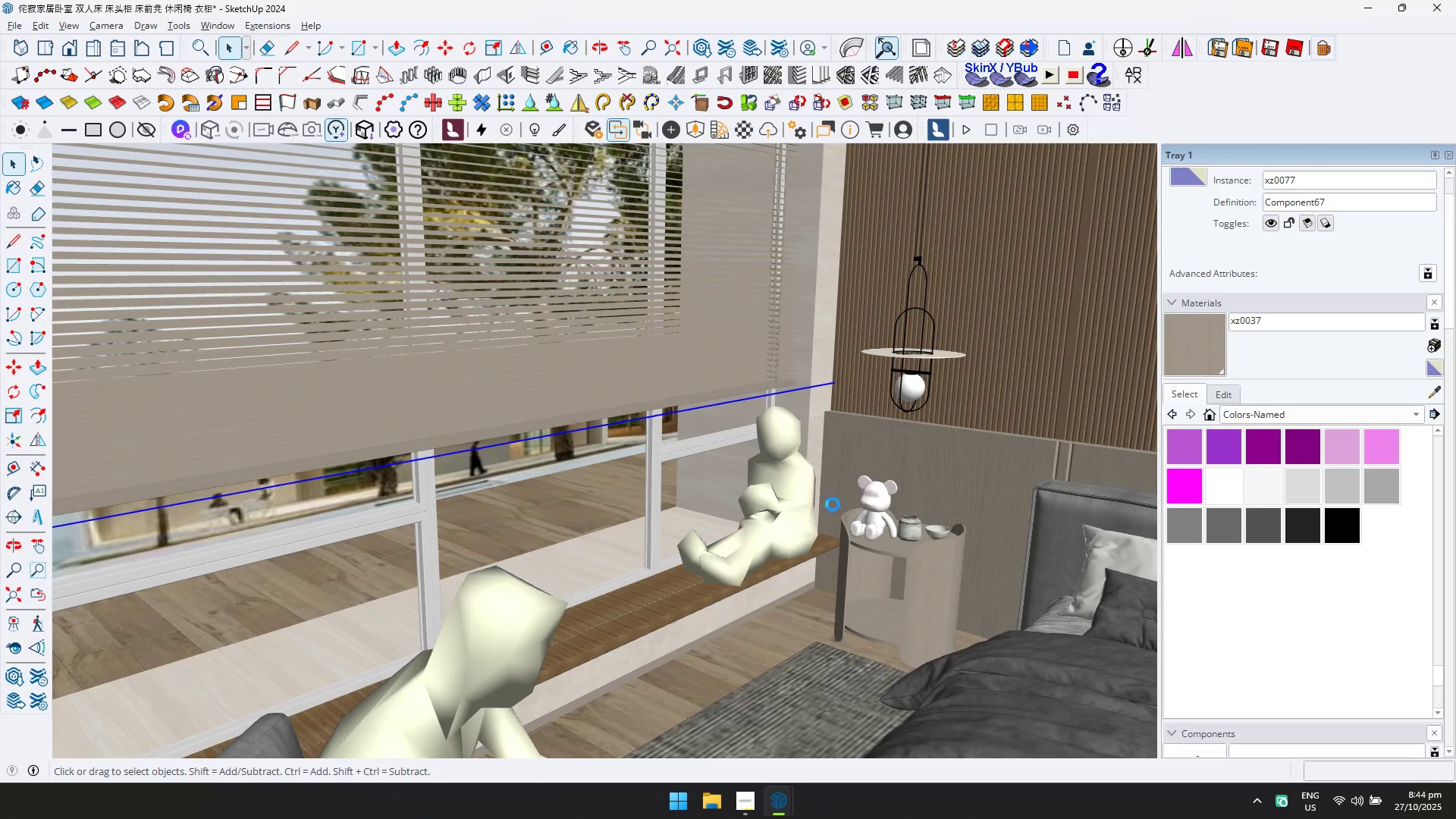 
key(Alt+Tab)
 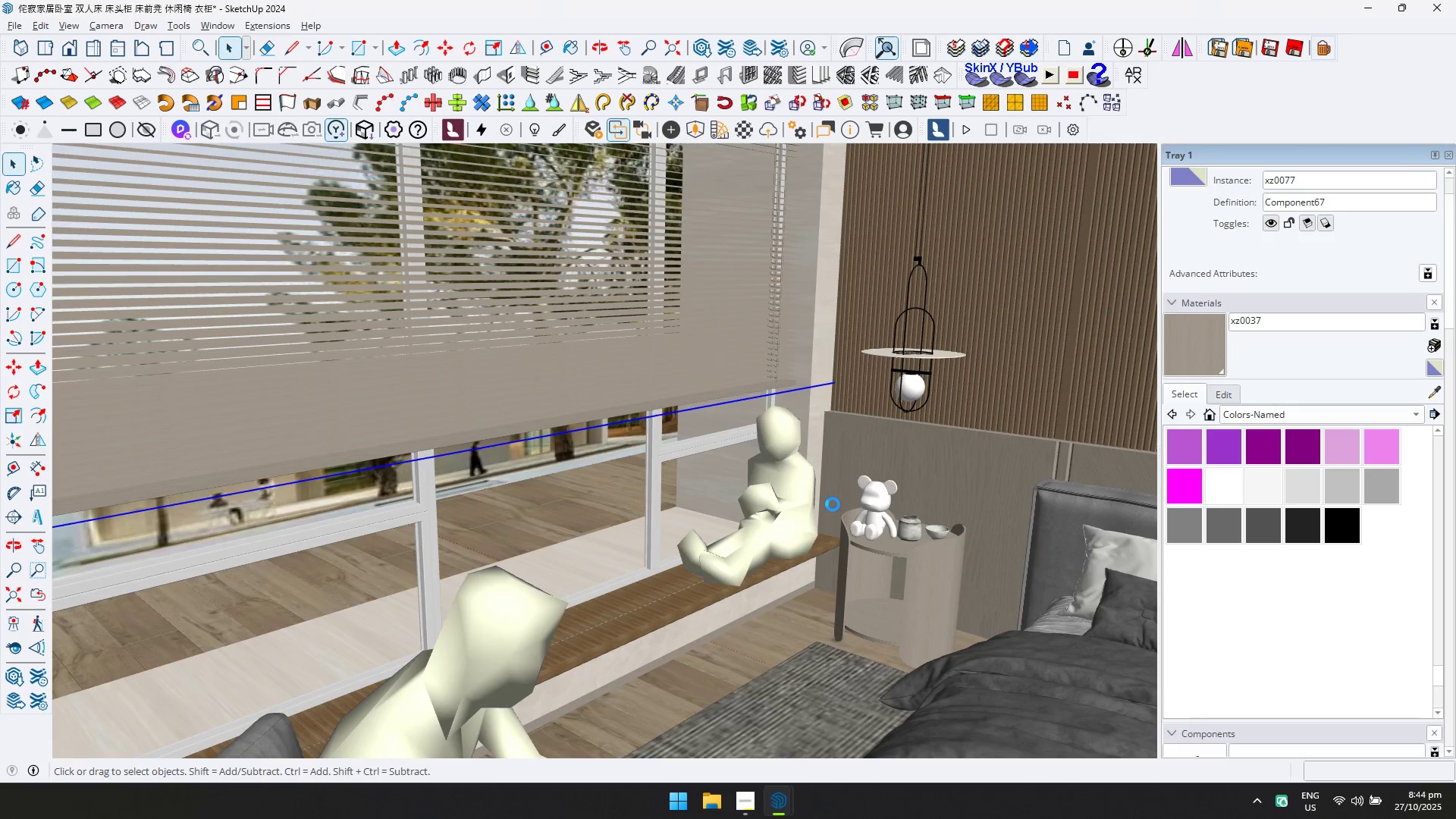 
key(Alt+Tab)
 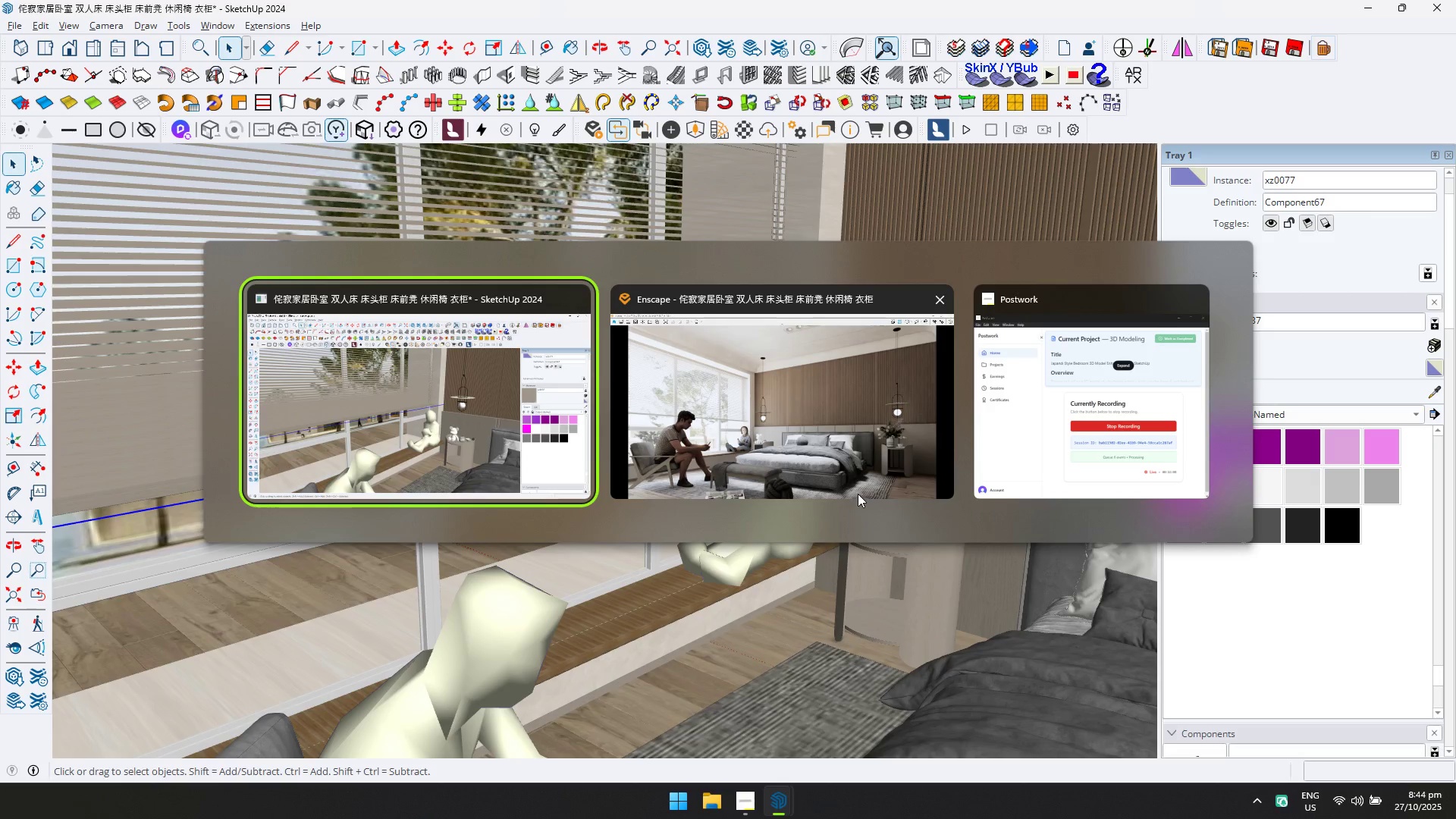 
key(Alt+Tab)
 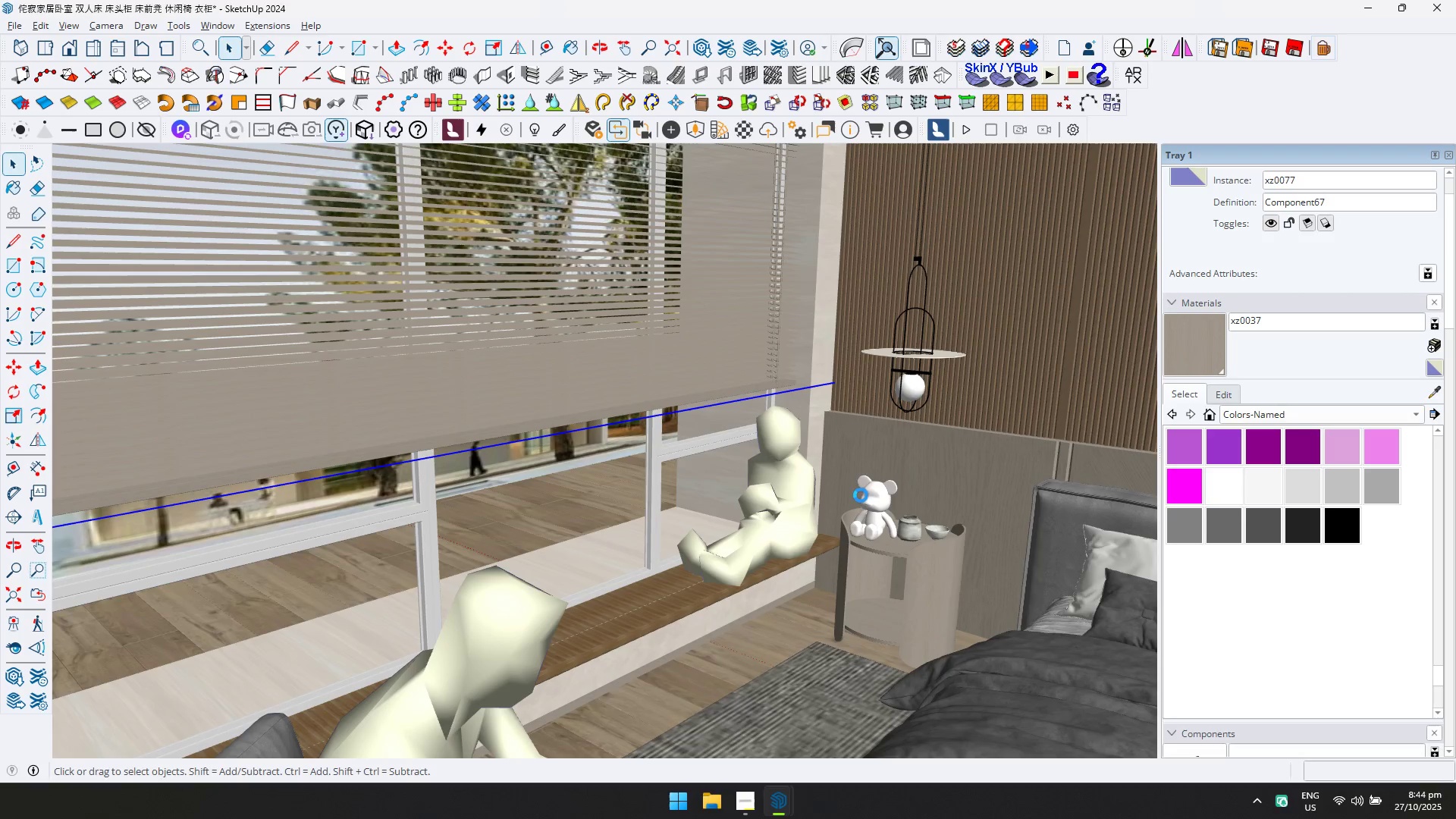 
key(Alt+Tab)
 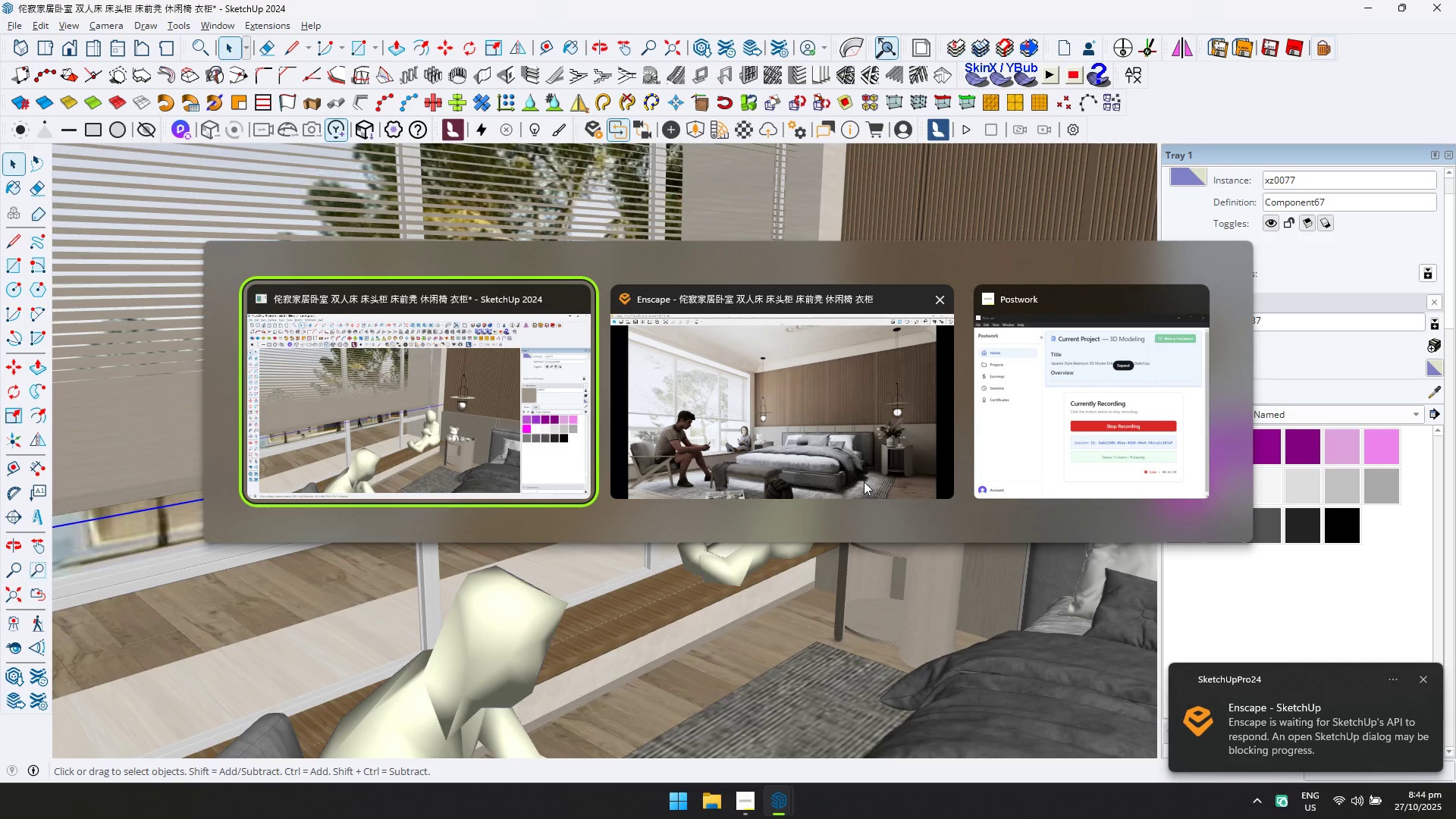 
key(Alt+Tab)
 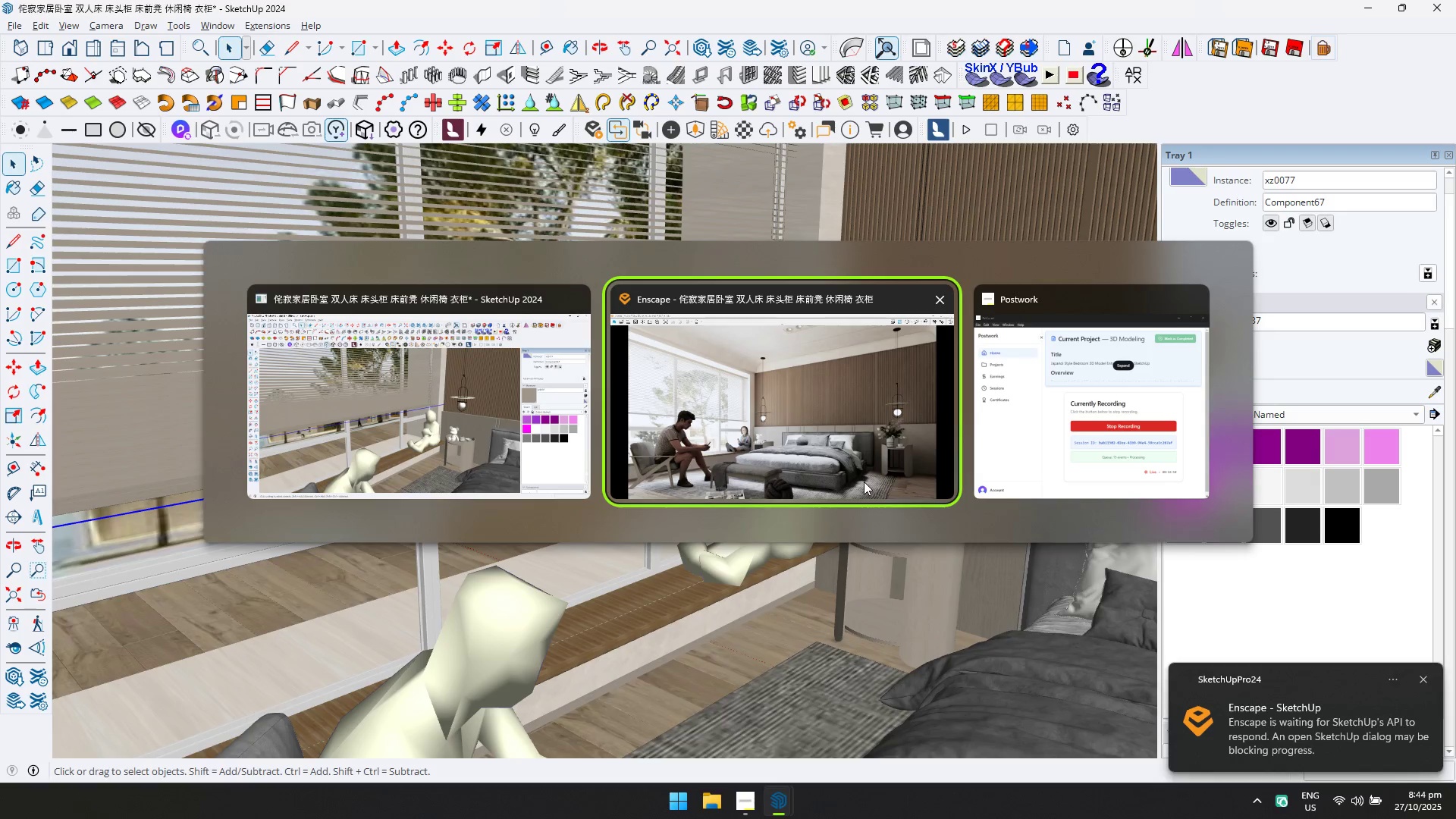 
key(Alt+Tab)